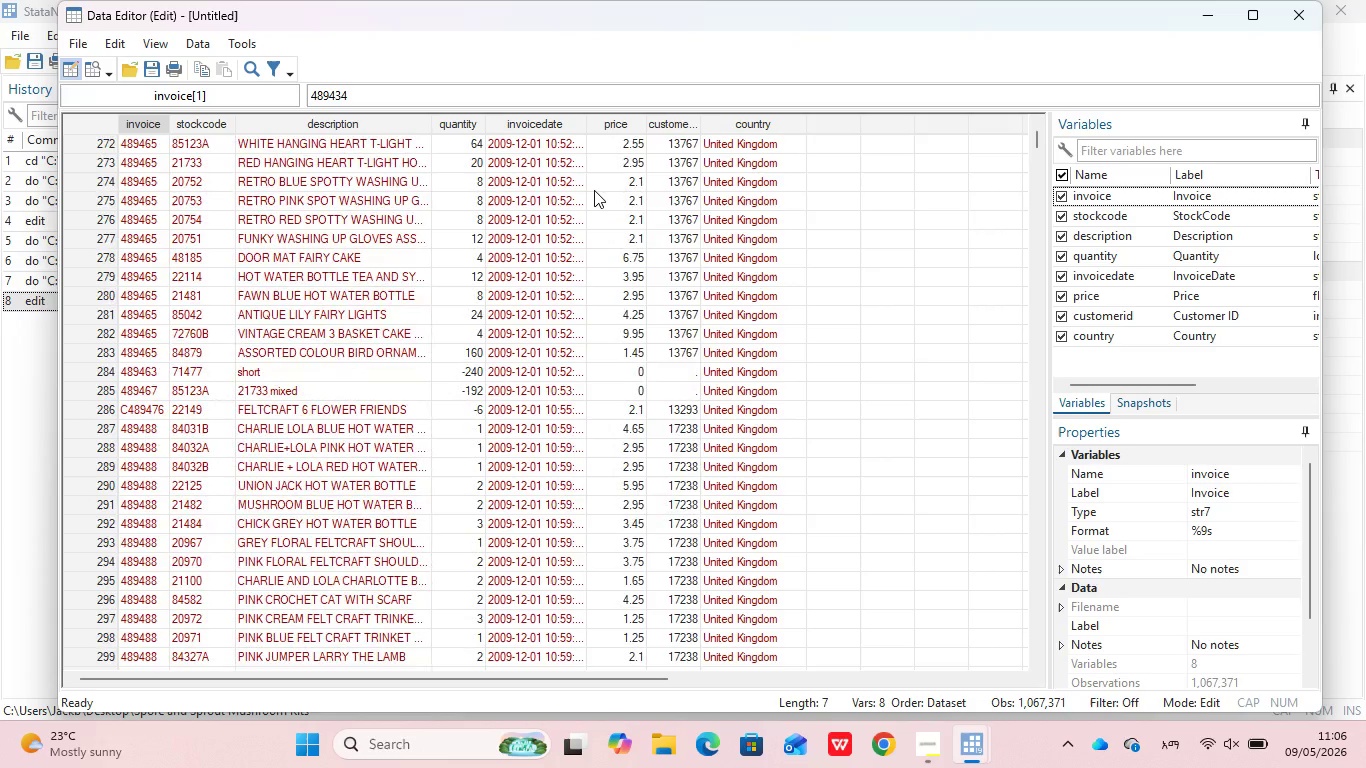 
scroll: coordinate [594, 190], scroll_direction: none, amount: 0.0
 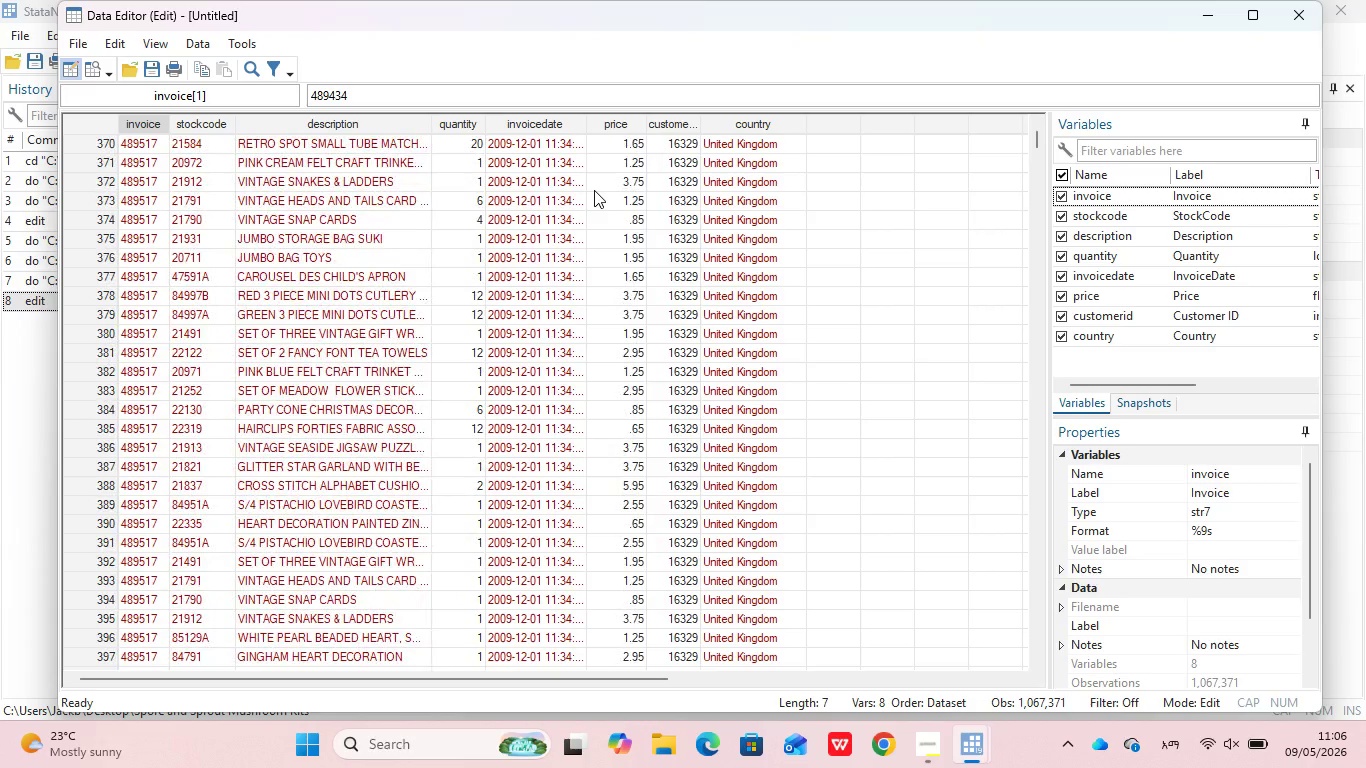 
scroll: coordinate [594, 190], scroll_direction: down, amount: 1.0
 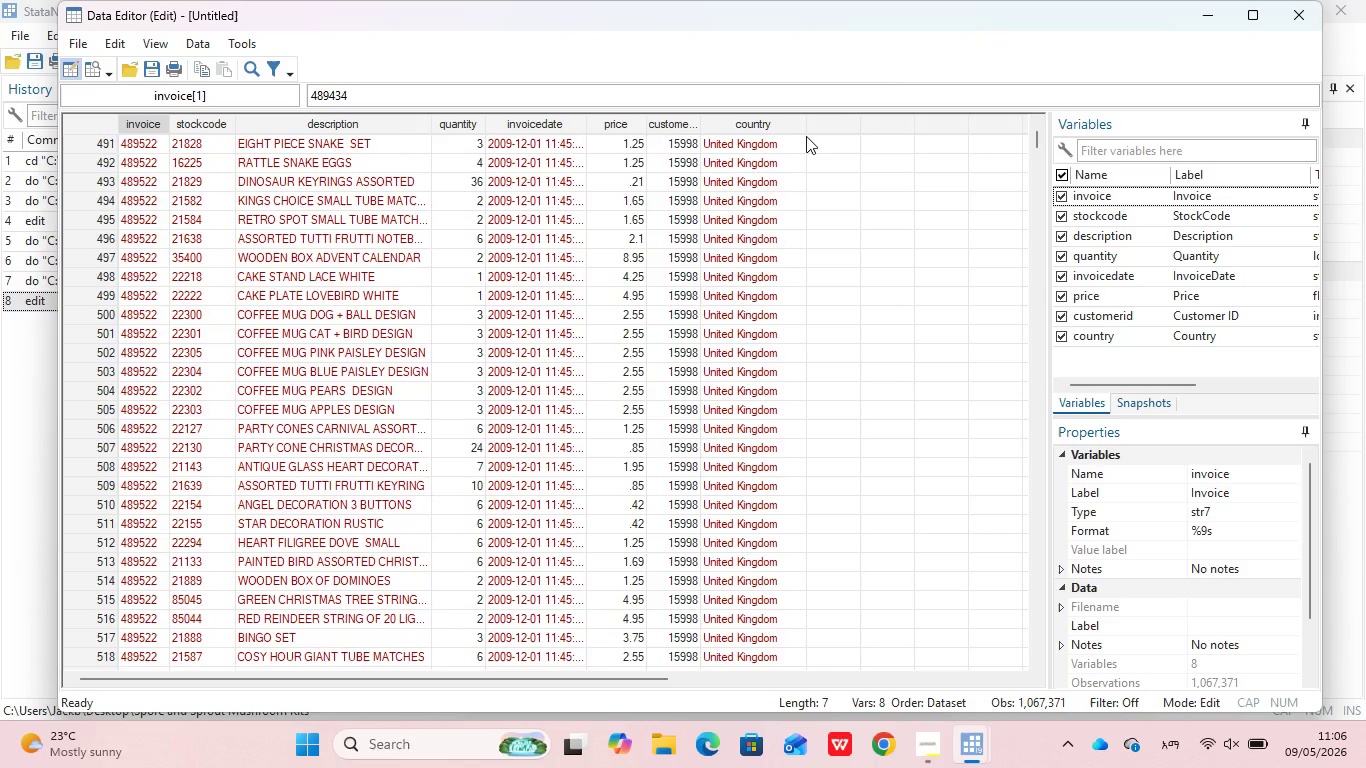 
left_click([1283, 20])
 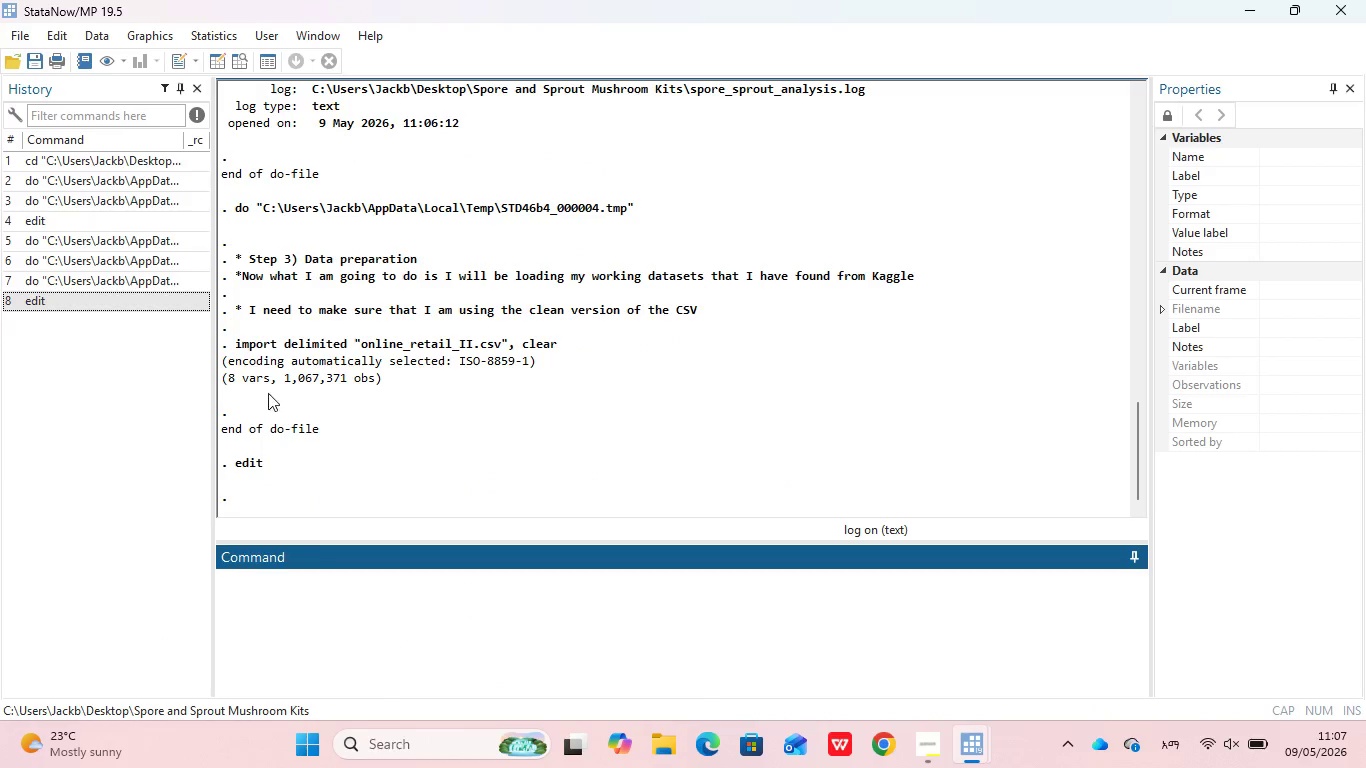 
wait(6.64)
 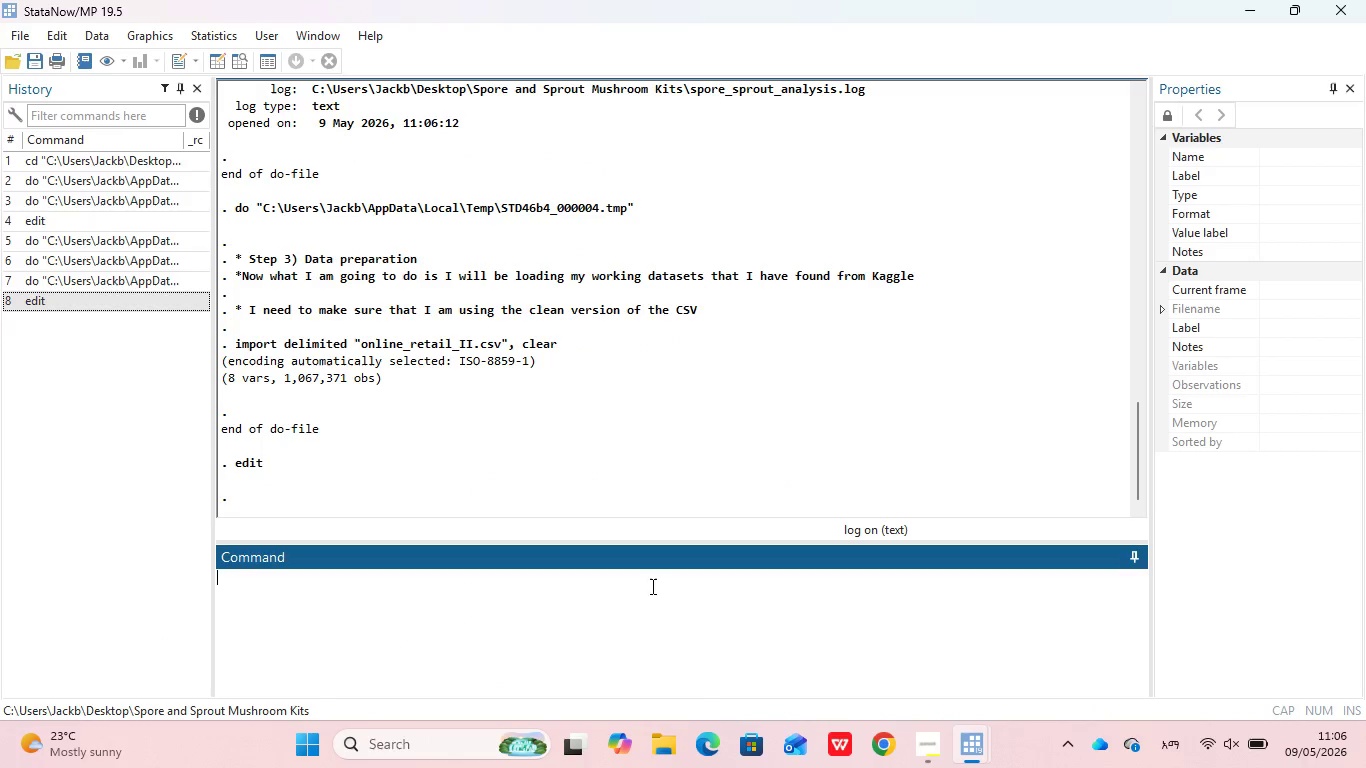 
left_click([193, 60])
 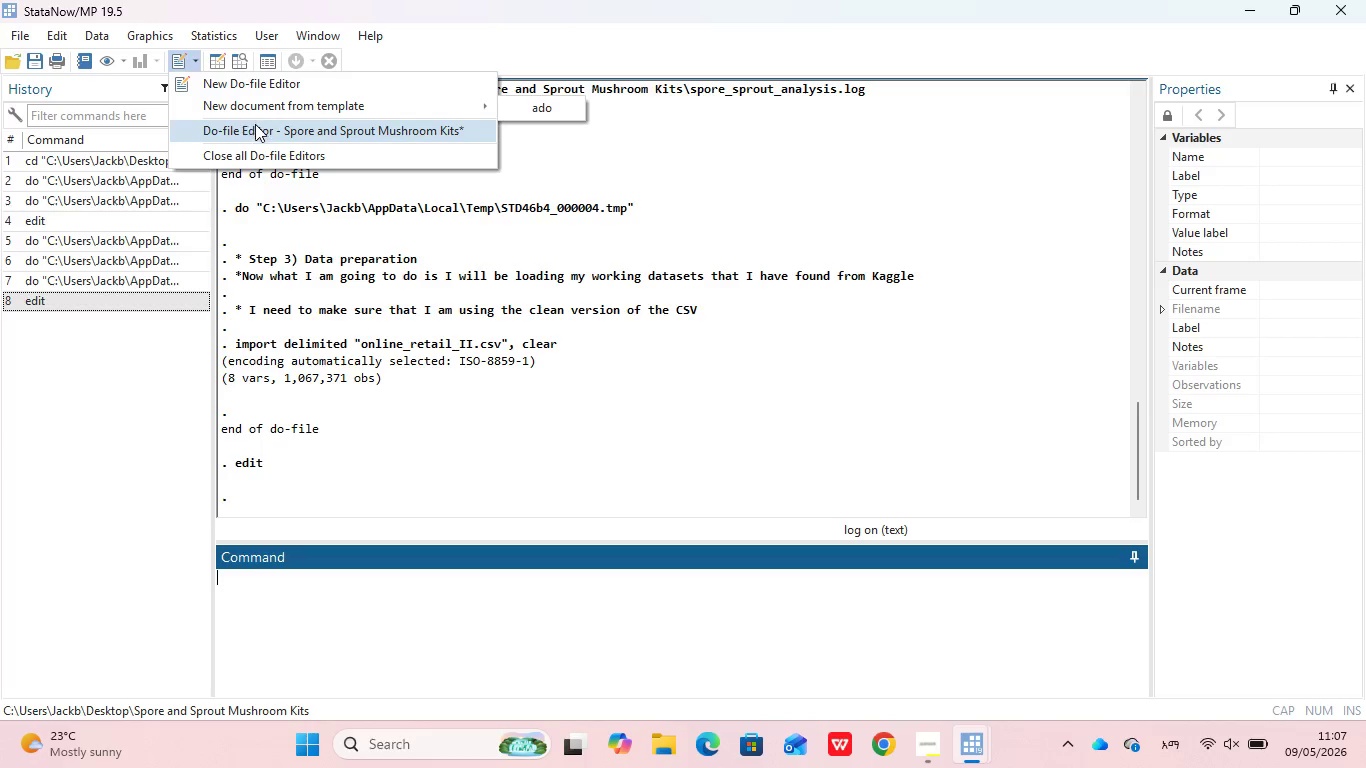 
left_click([256, 124])
 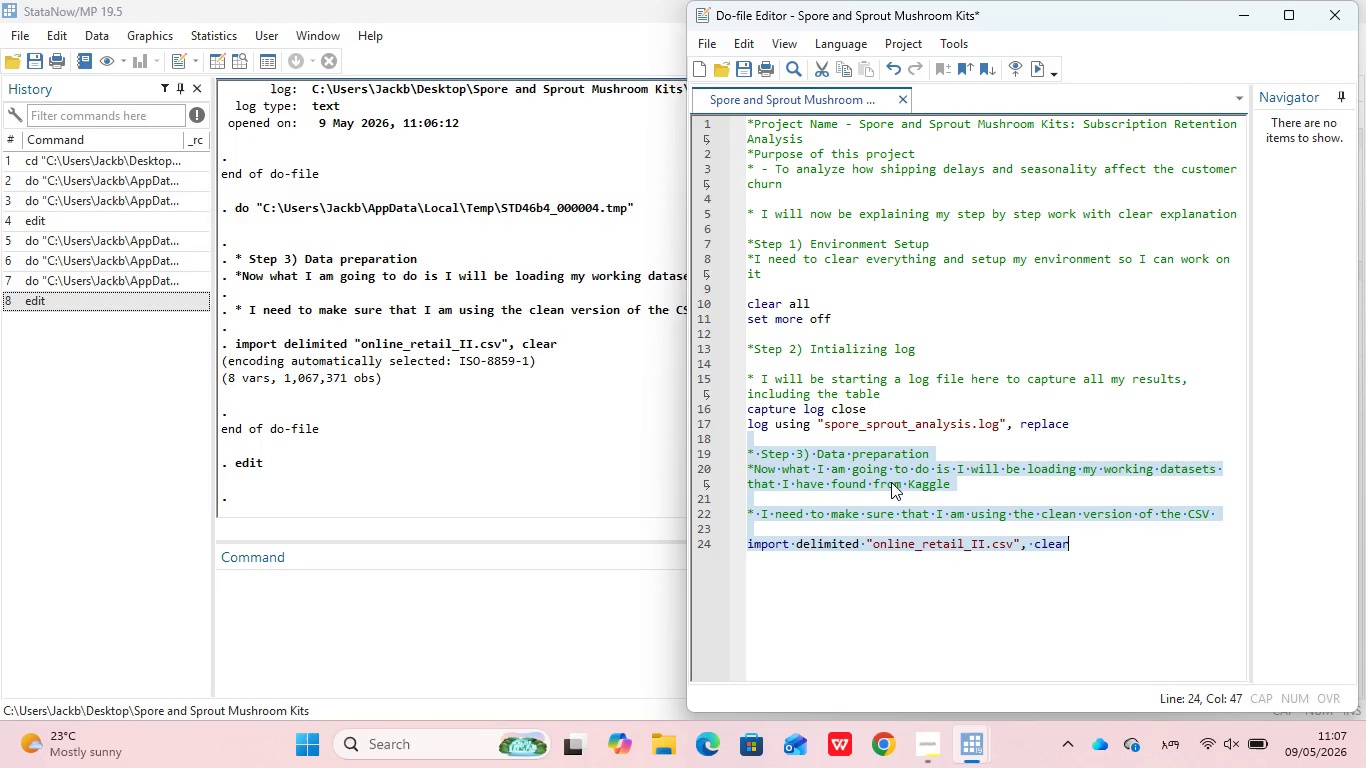 
left_click([1082, 546])
 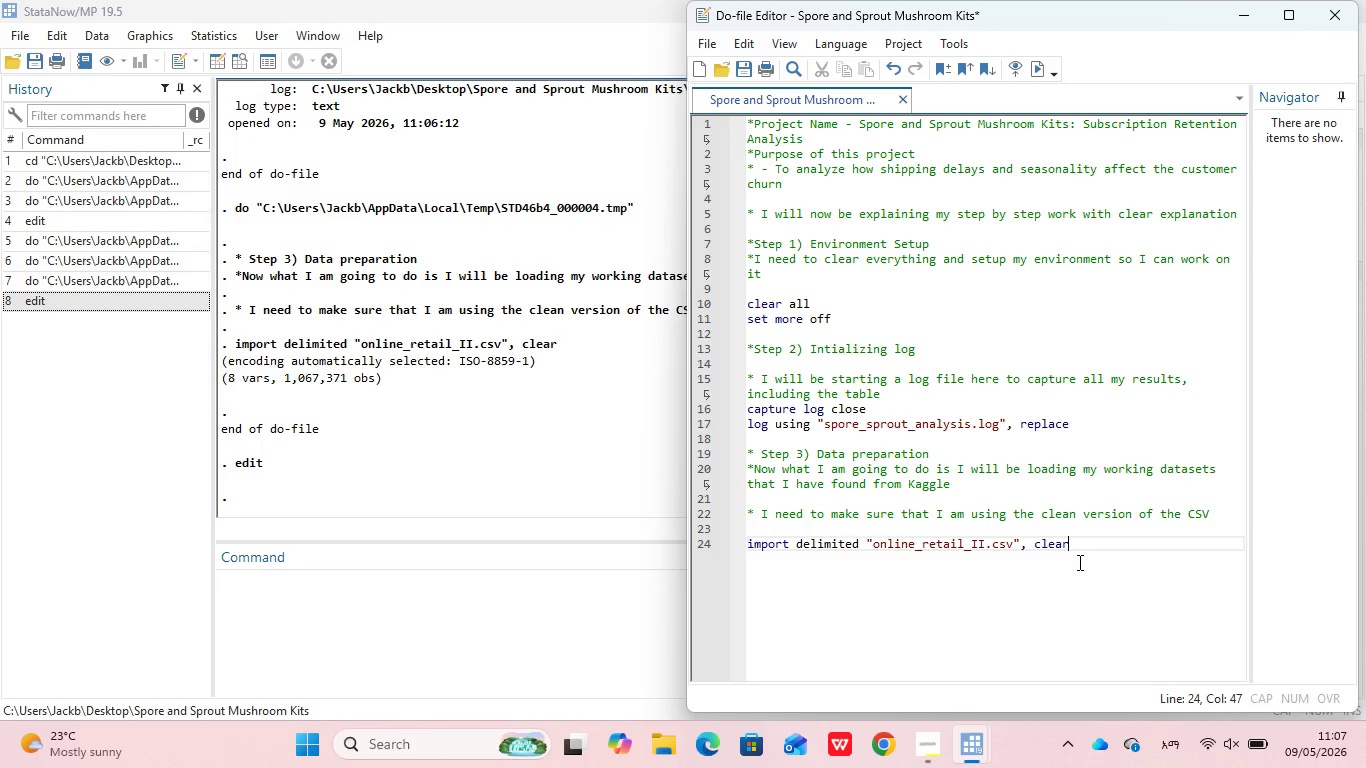 
key(Enter)
 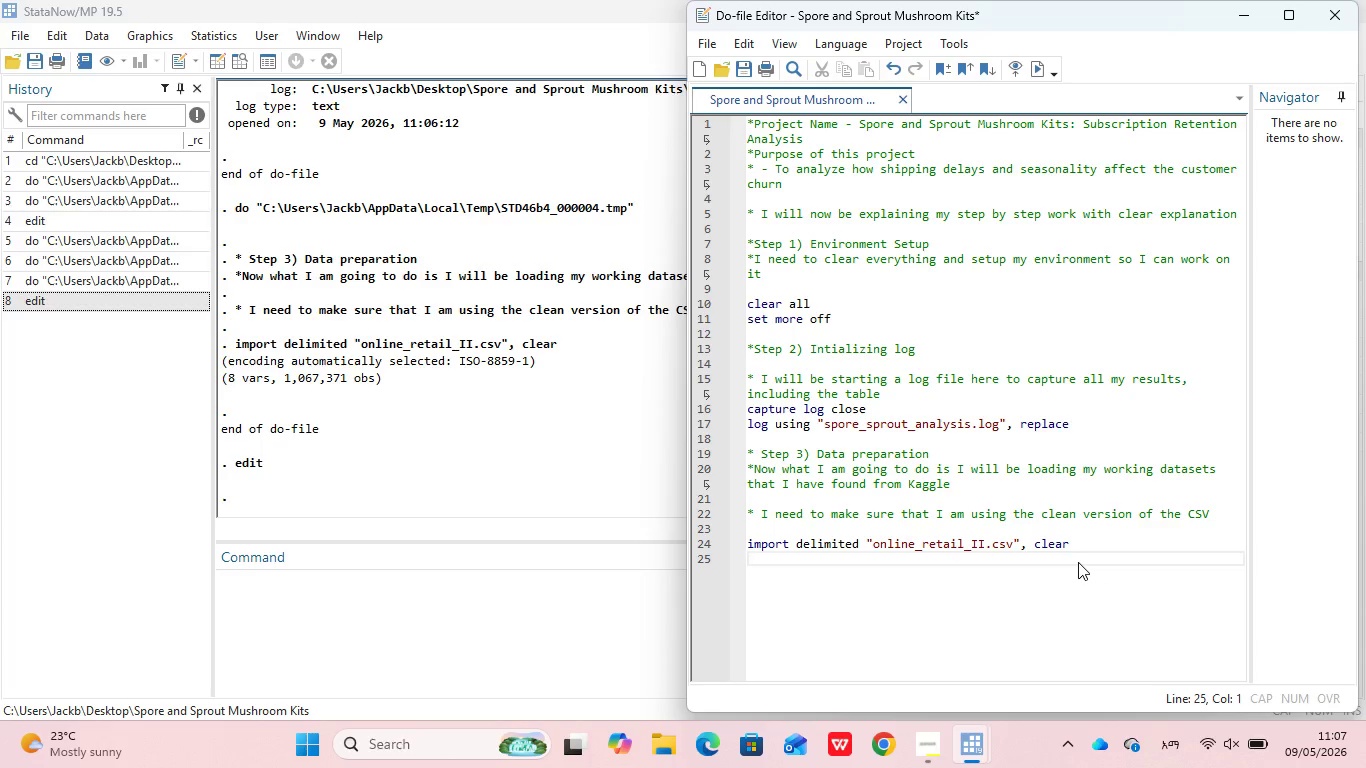 
key(Enter)
 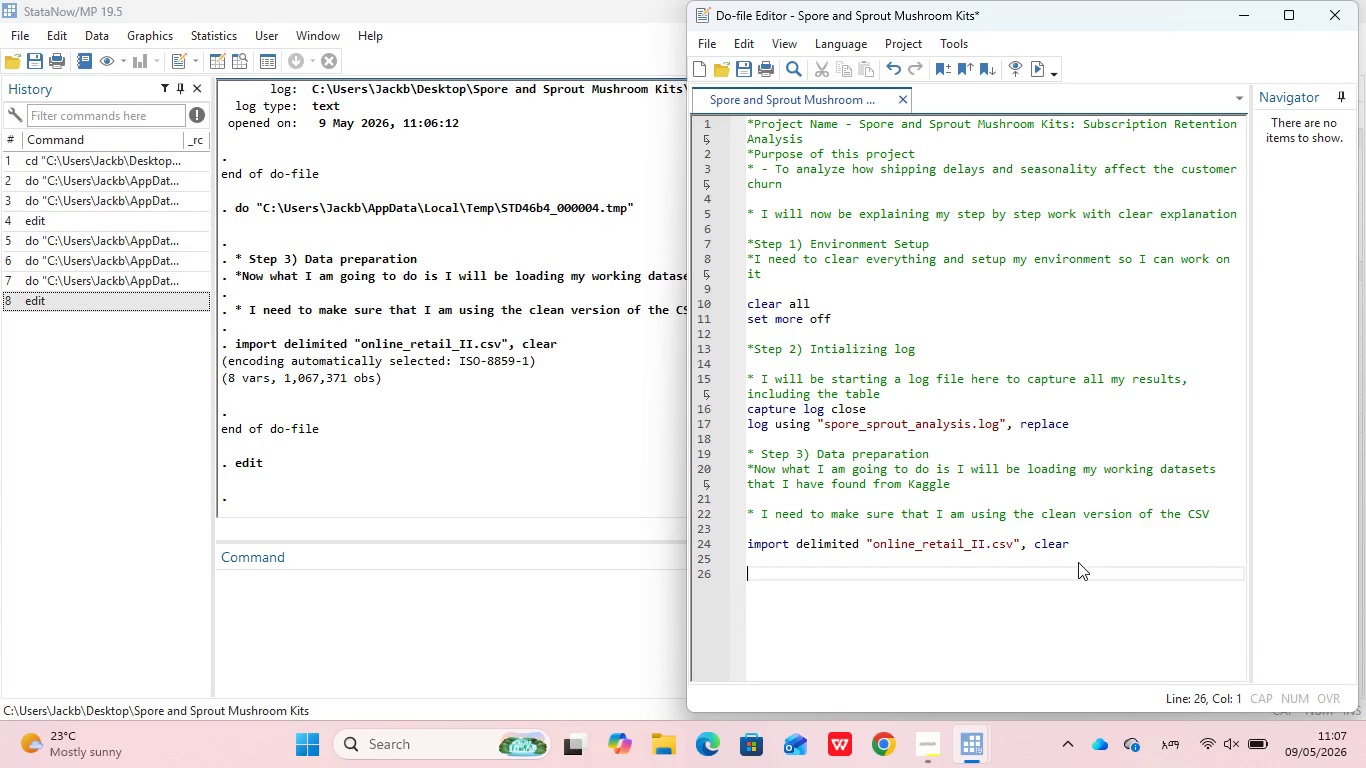 
type(*And now I will drop records without a customer )
 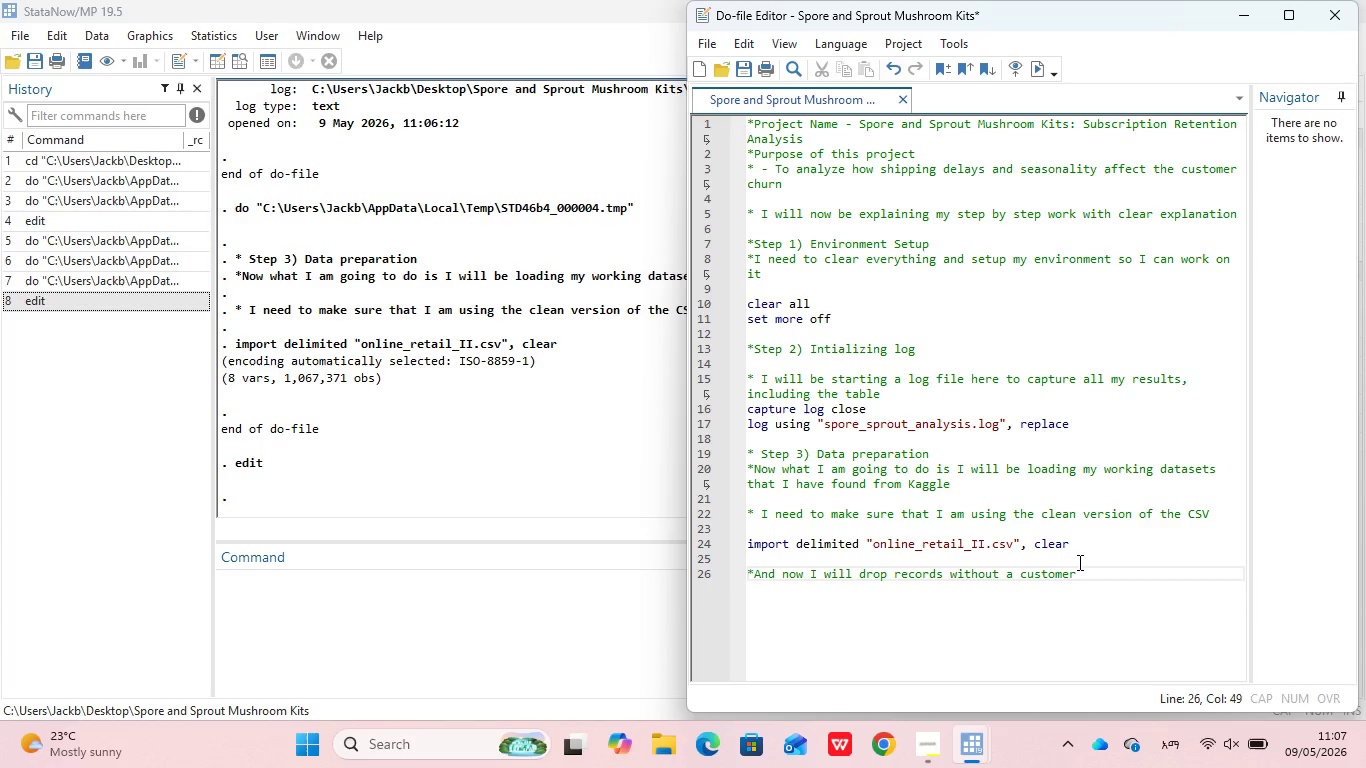 
type(ID to keep the ret)
 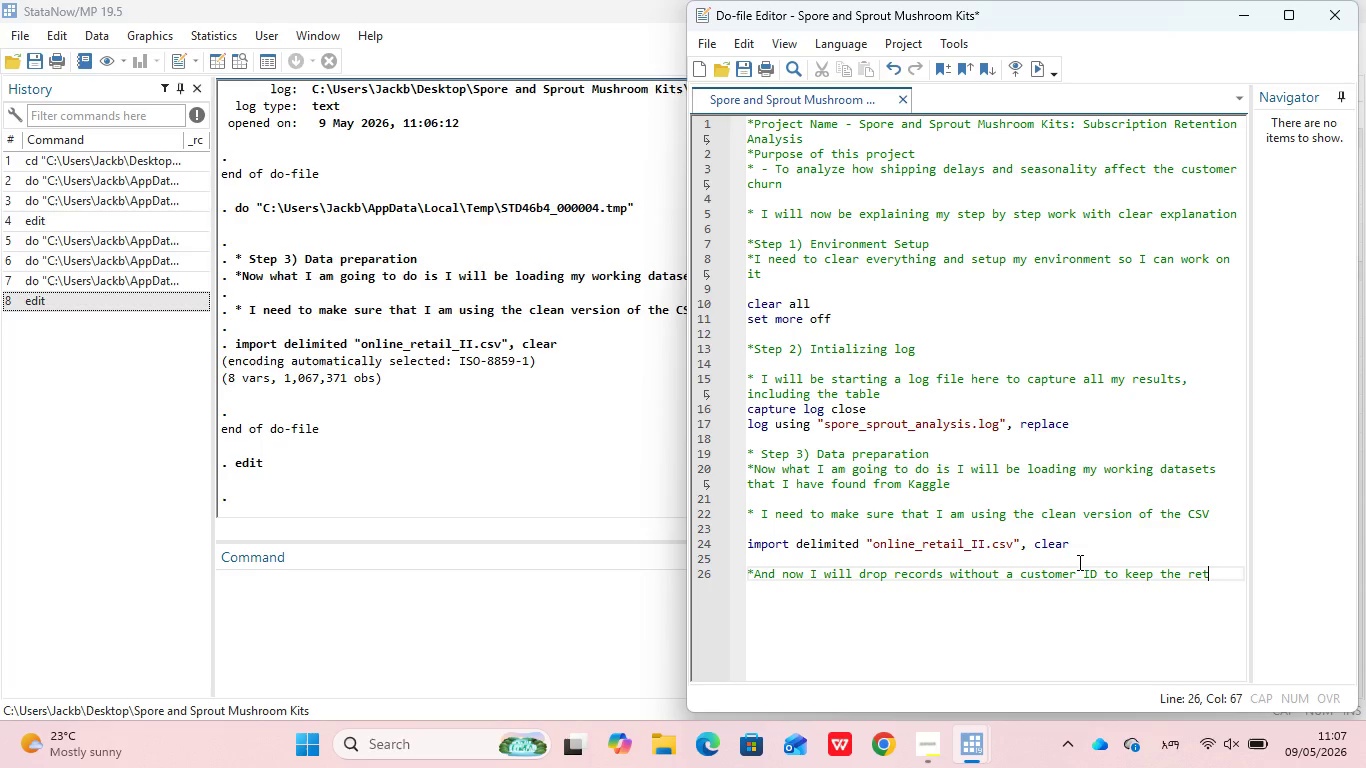 
type(ention tracking accua)
key(Backspace)
type(rate)
 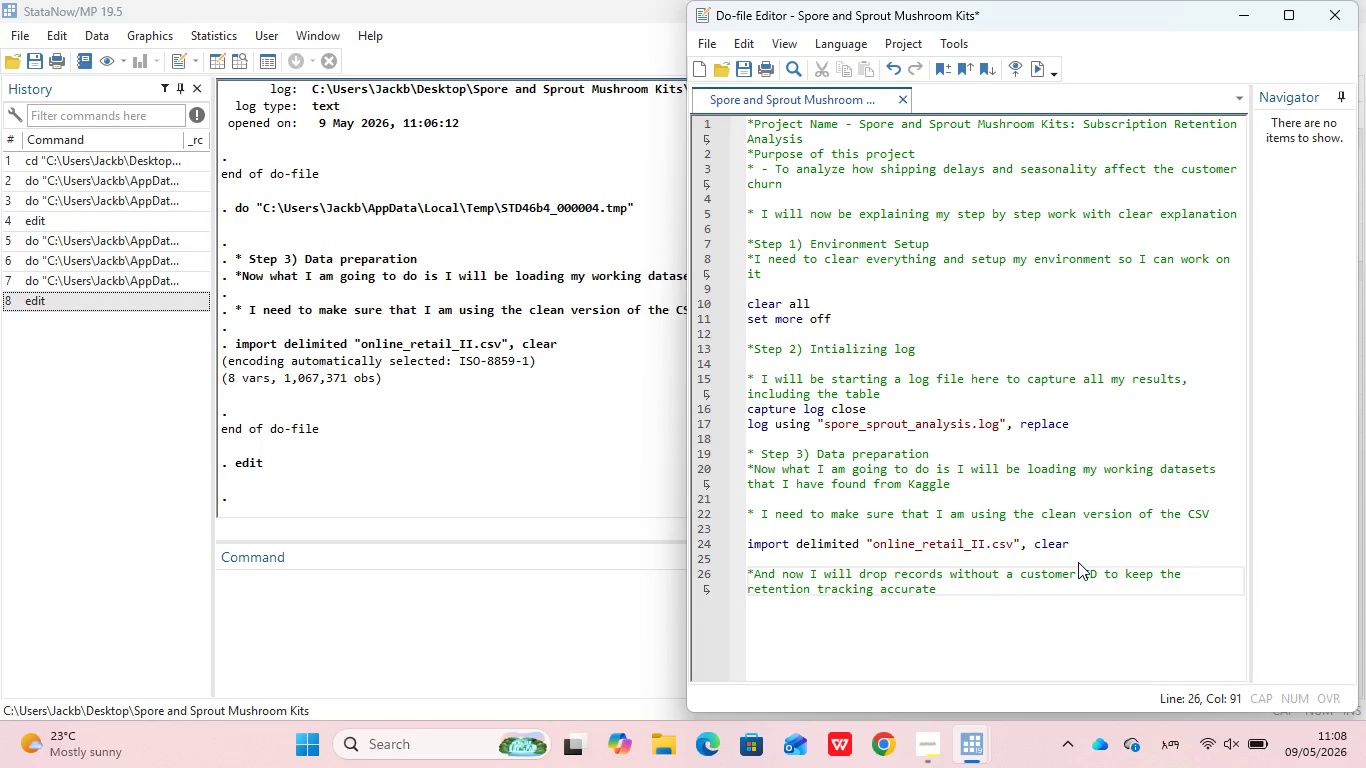 
key(Enter)
 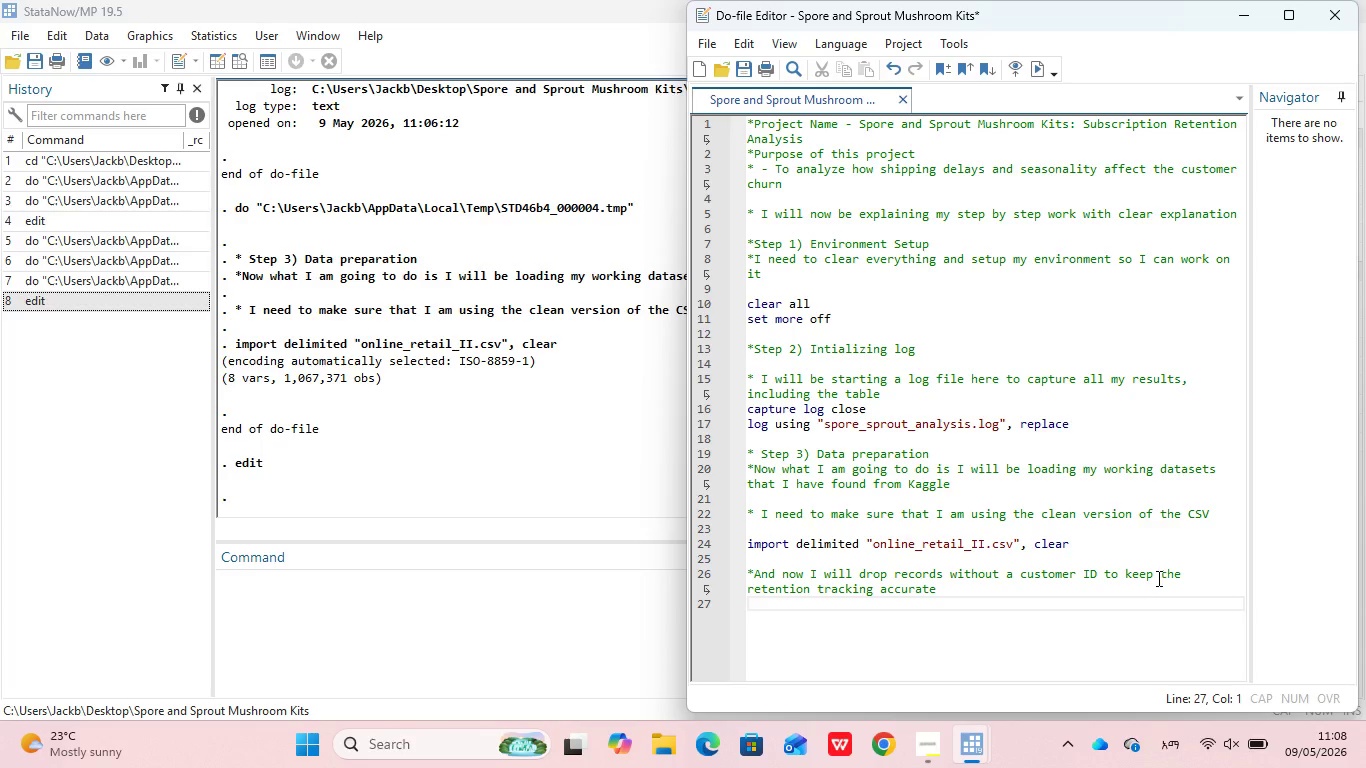 
wait(9.61)
 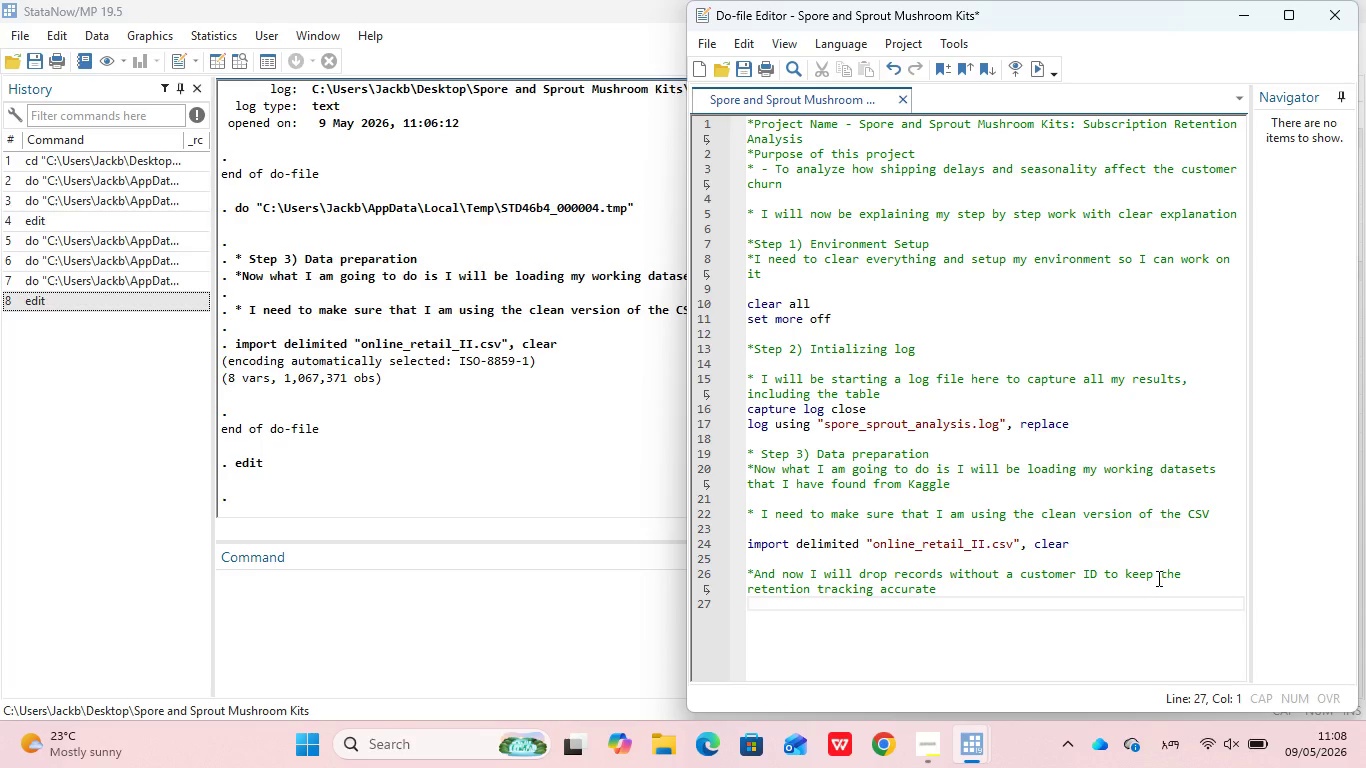 
key(Enter)
 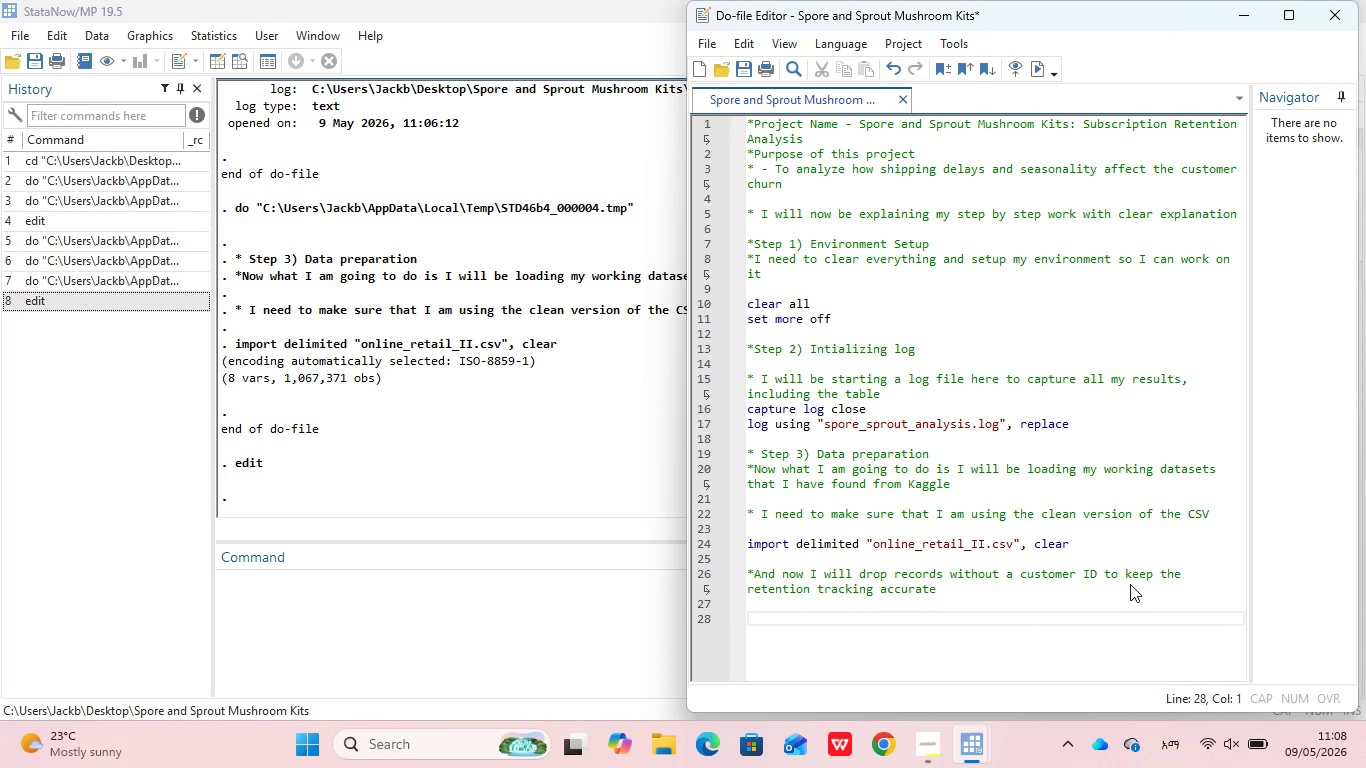 
type(drop if missing )
key(Backspace)
type((customerid)
 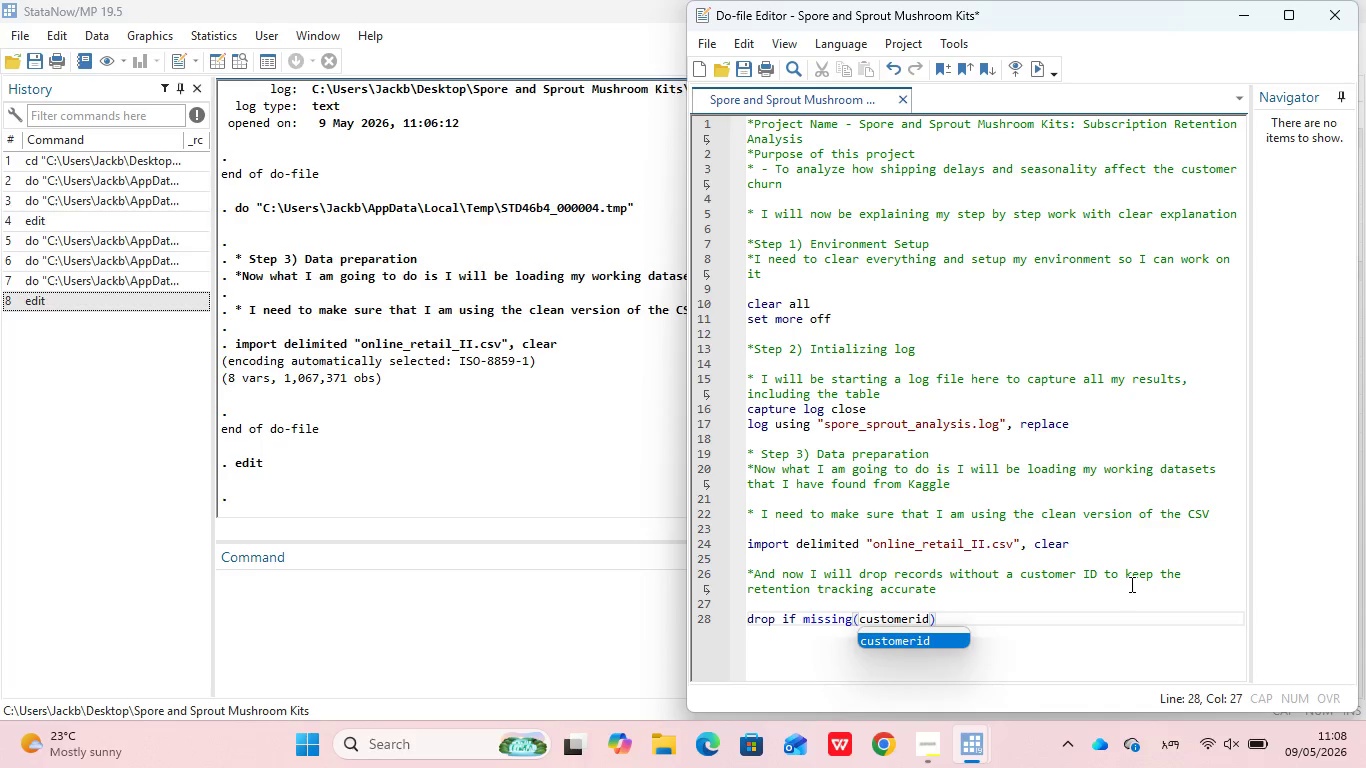 
key(ArrowRight)
 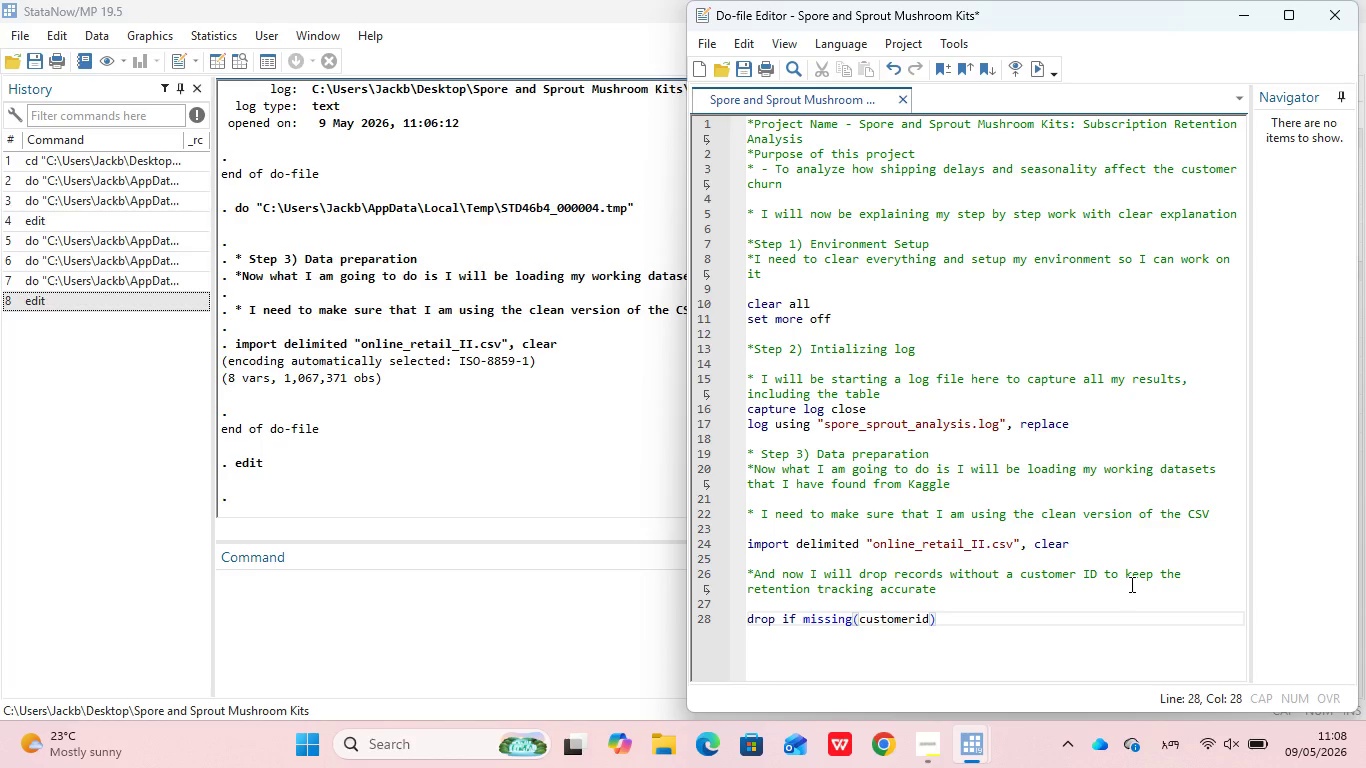 
key(Enter)
 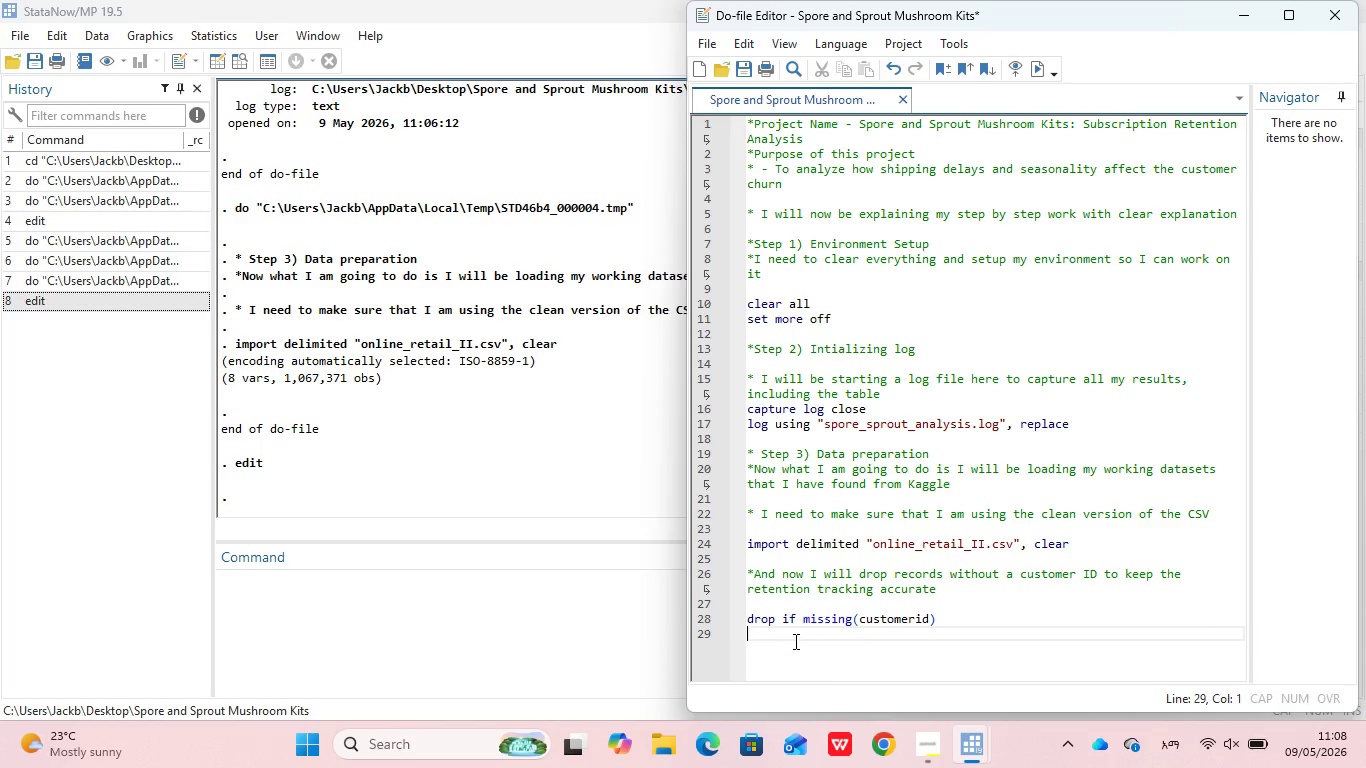 
left_click_drag(start_coordinate=[794, 641], to_coordinate=[743, 575])
 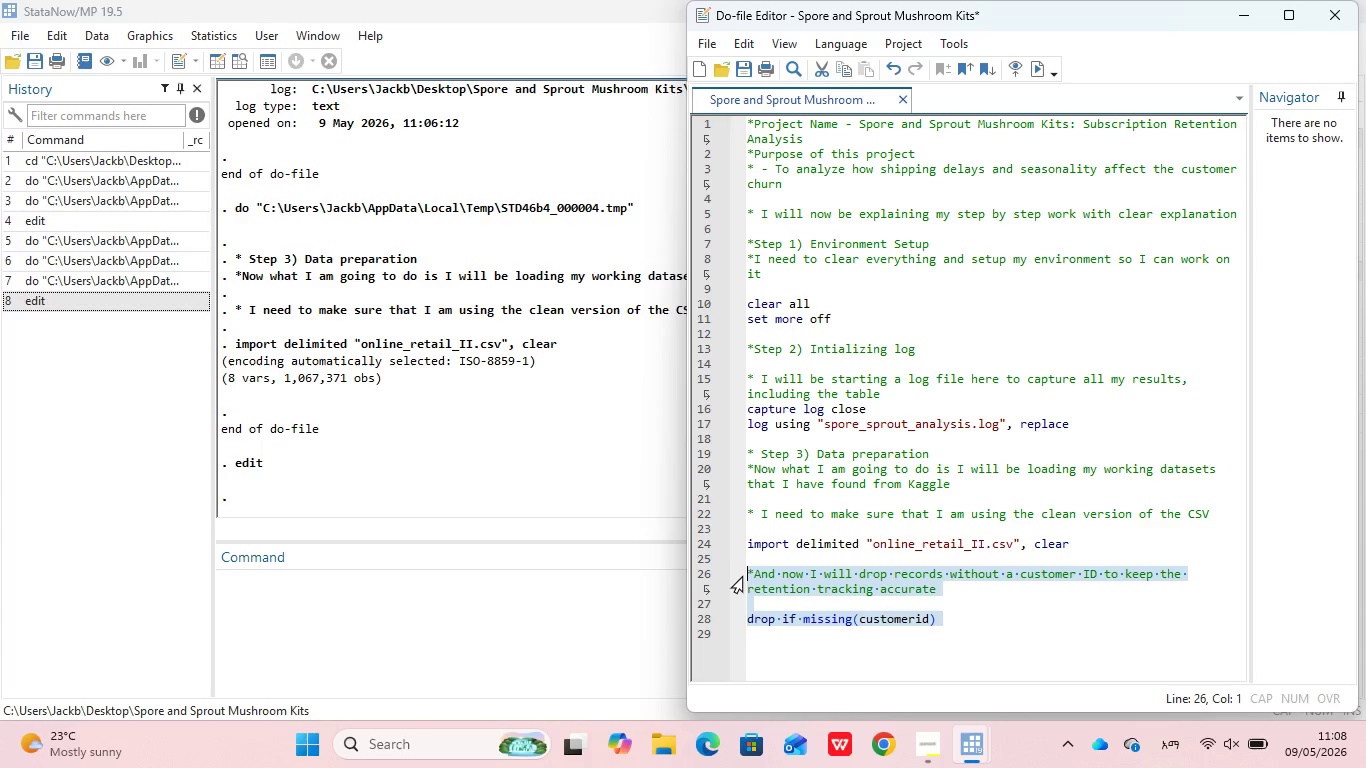 
key(Control+D)
 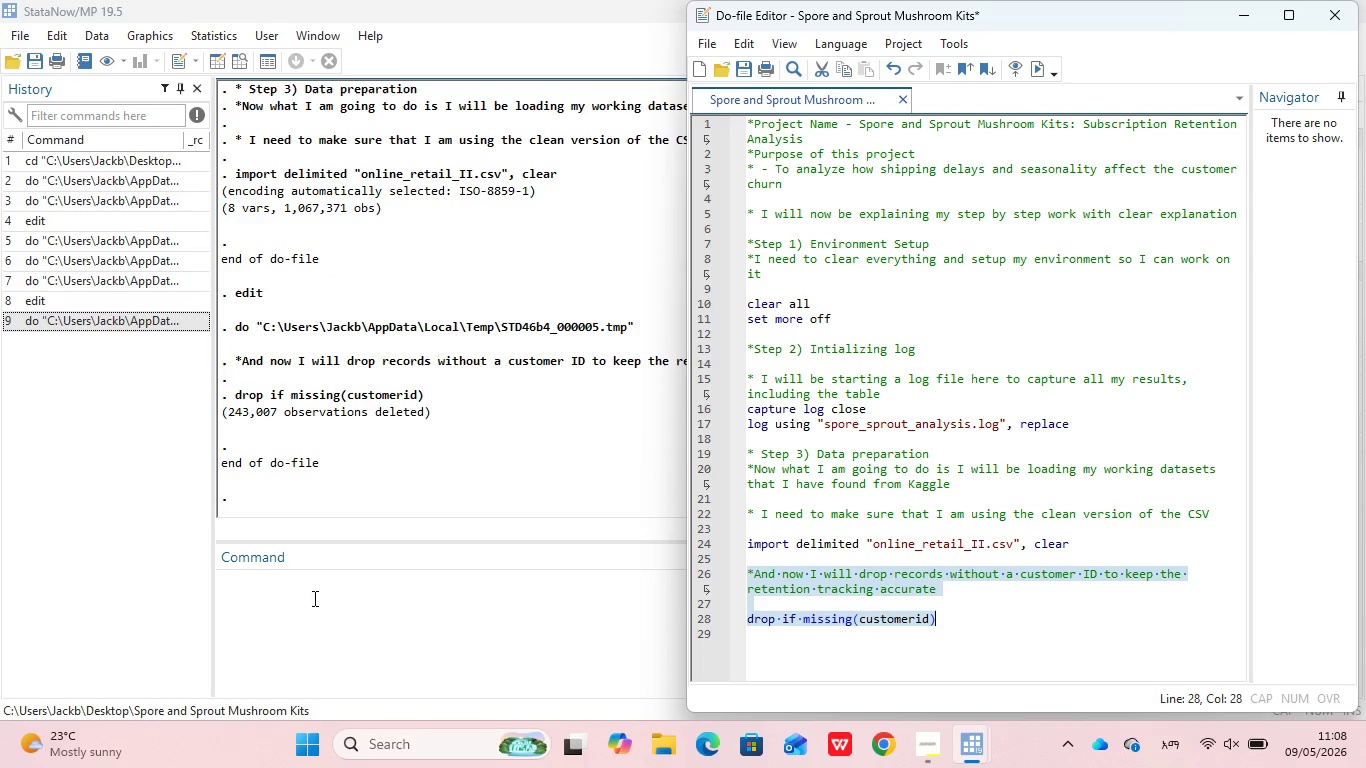 
left_click([276, 587])
 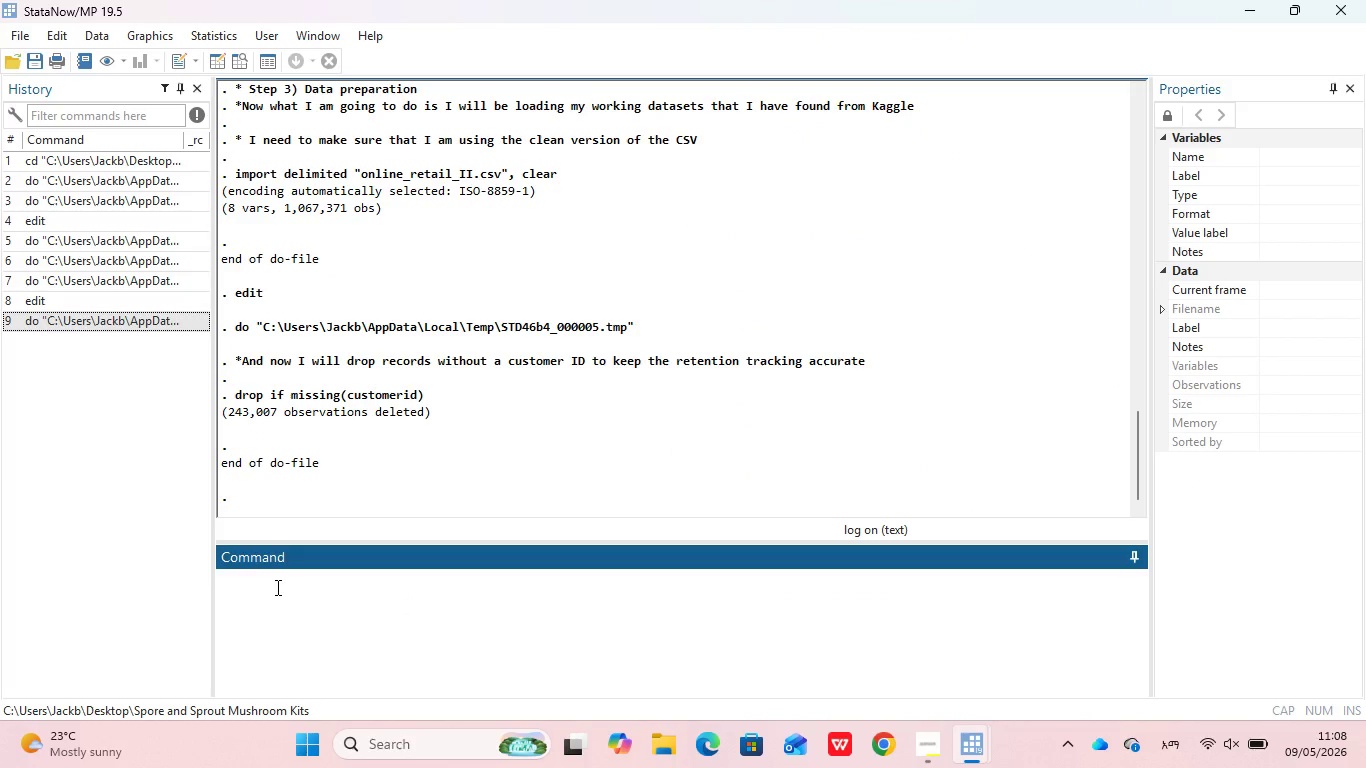 
type(edit)
 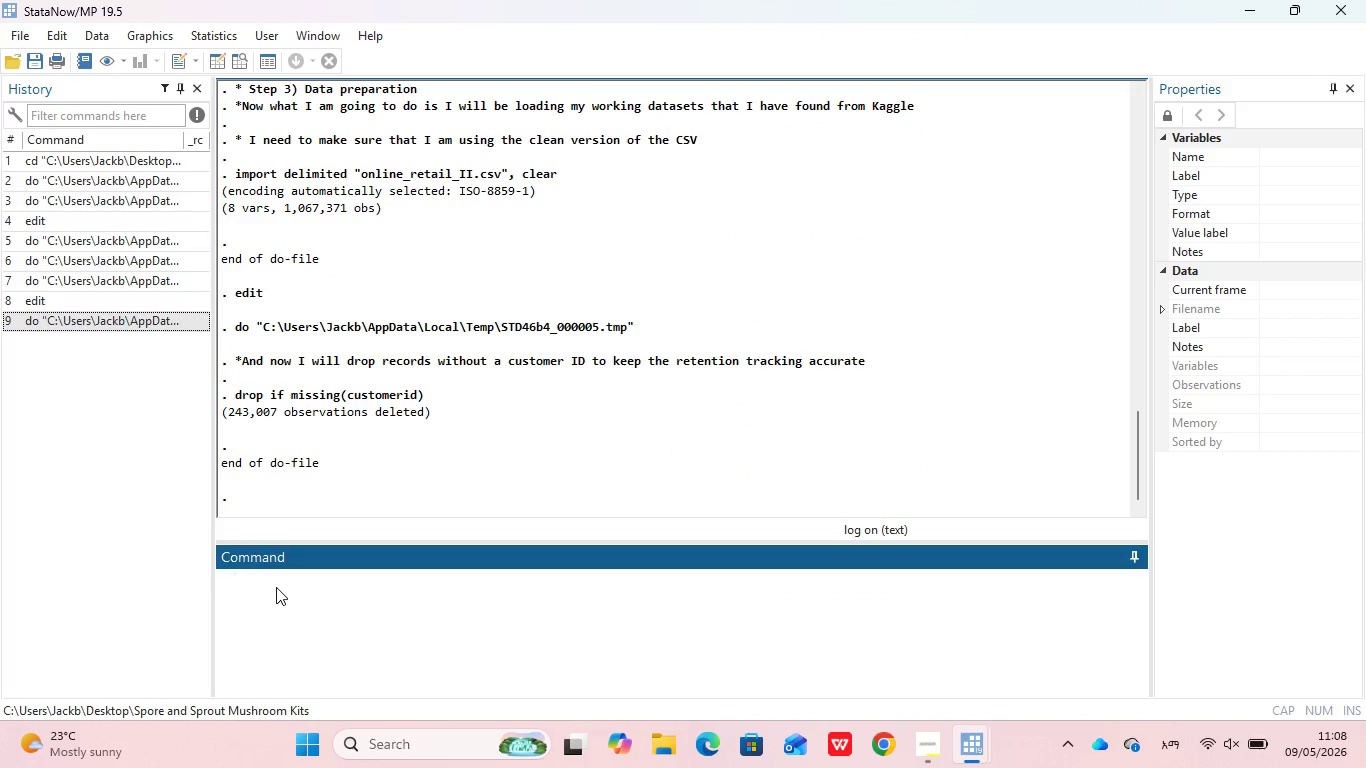 
key(Enter)
 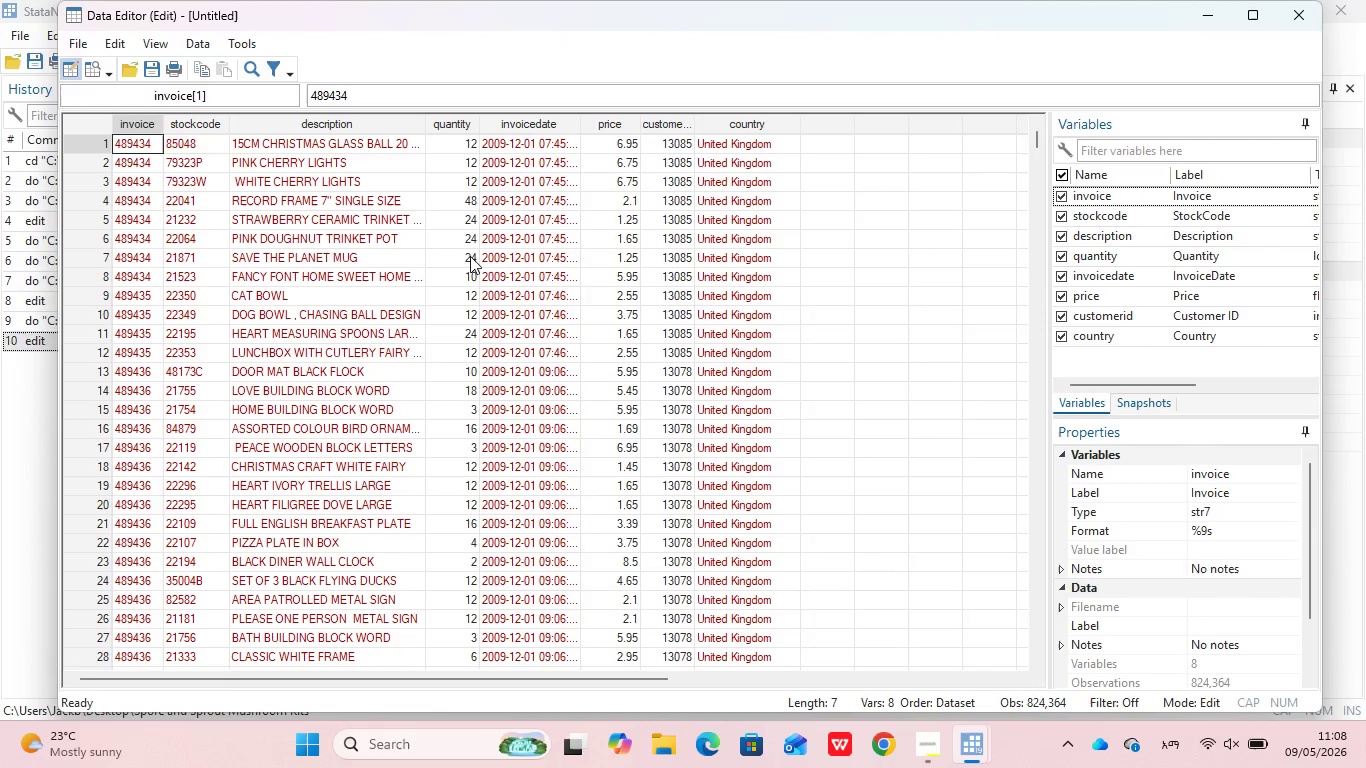 
scroll: coordinate [561, 240], scroll_direction: down, amount: 207.0
 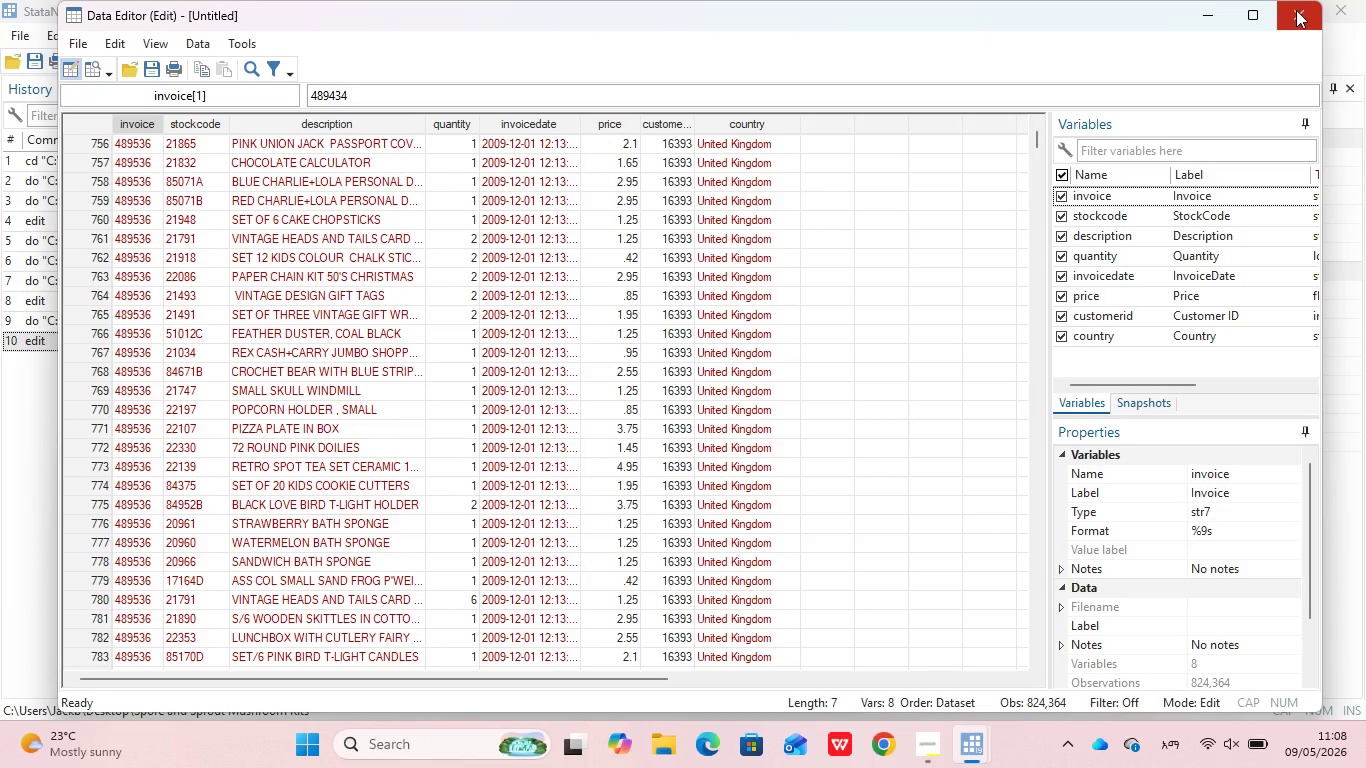 
left_click([1296, 10])
 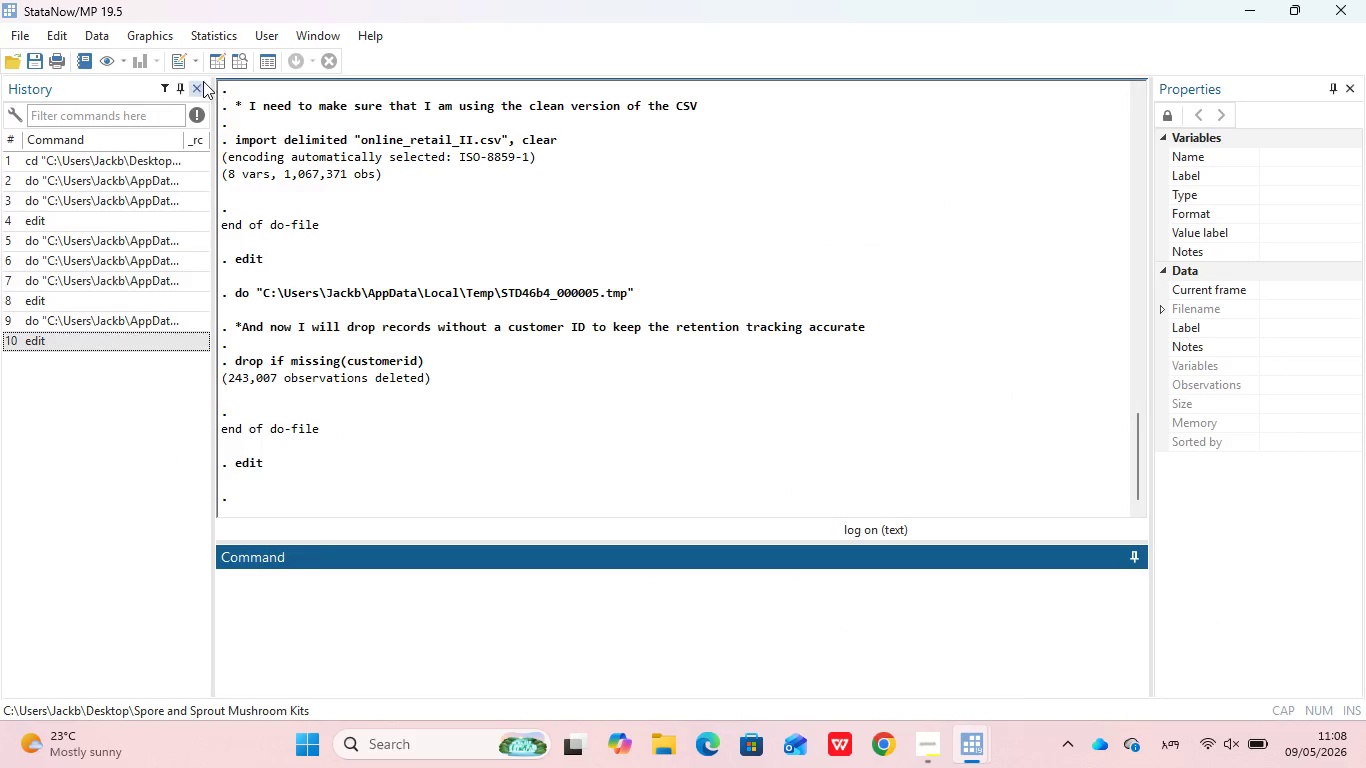 
left_click([196, 65])
 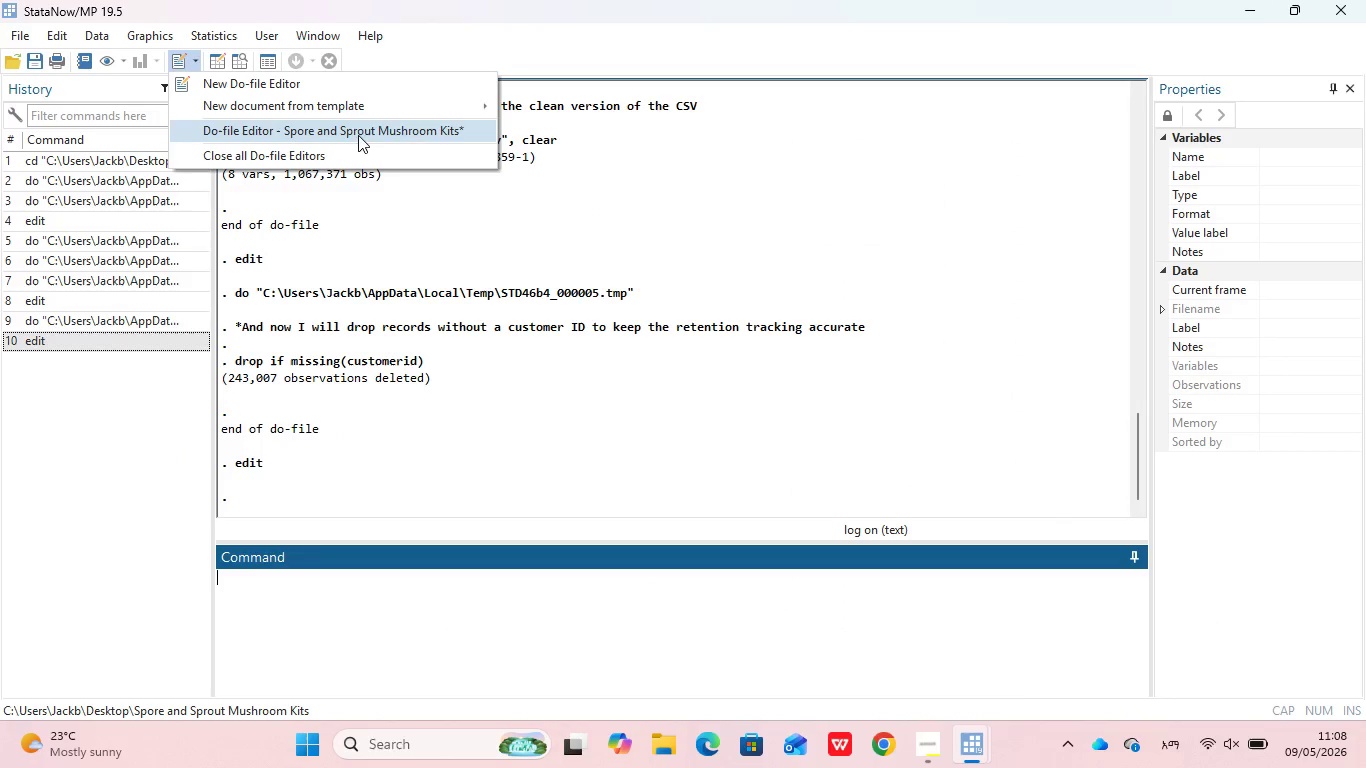 
left_click([366, 132])
 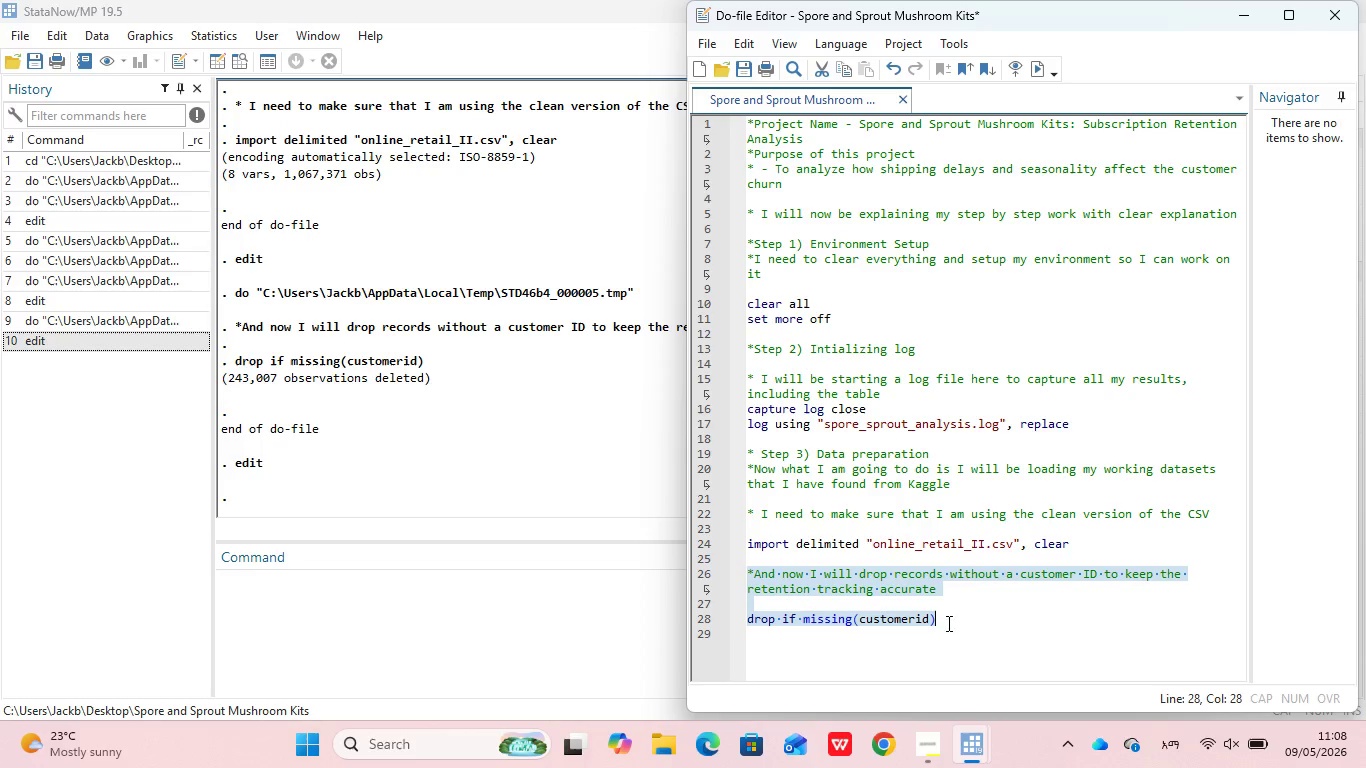 
left_click([945, 623])
 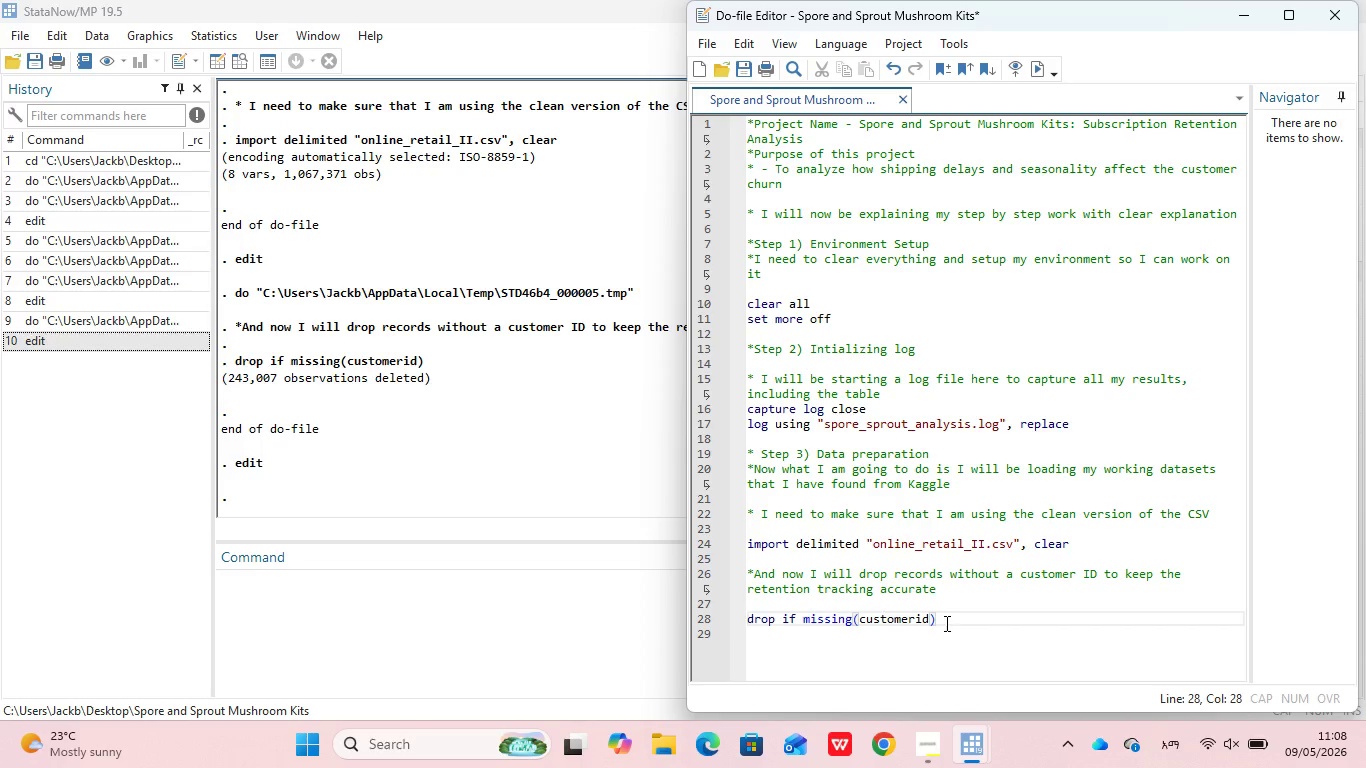 
key(Enter)
 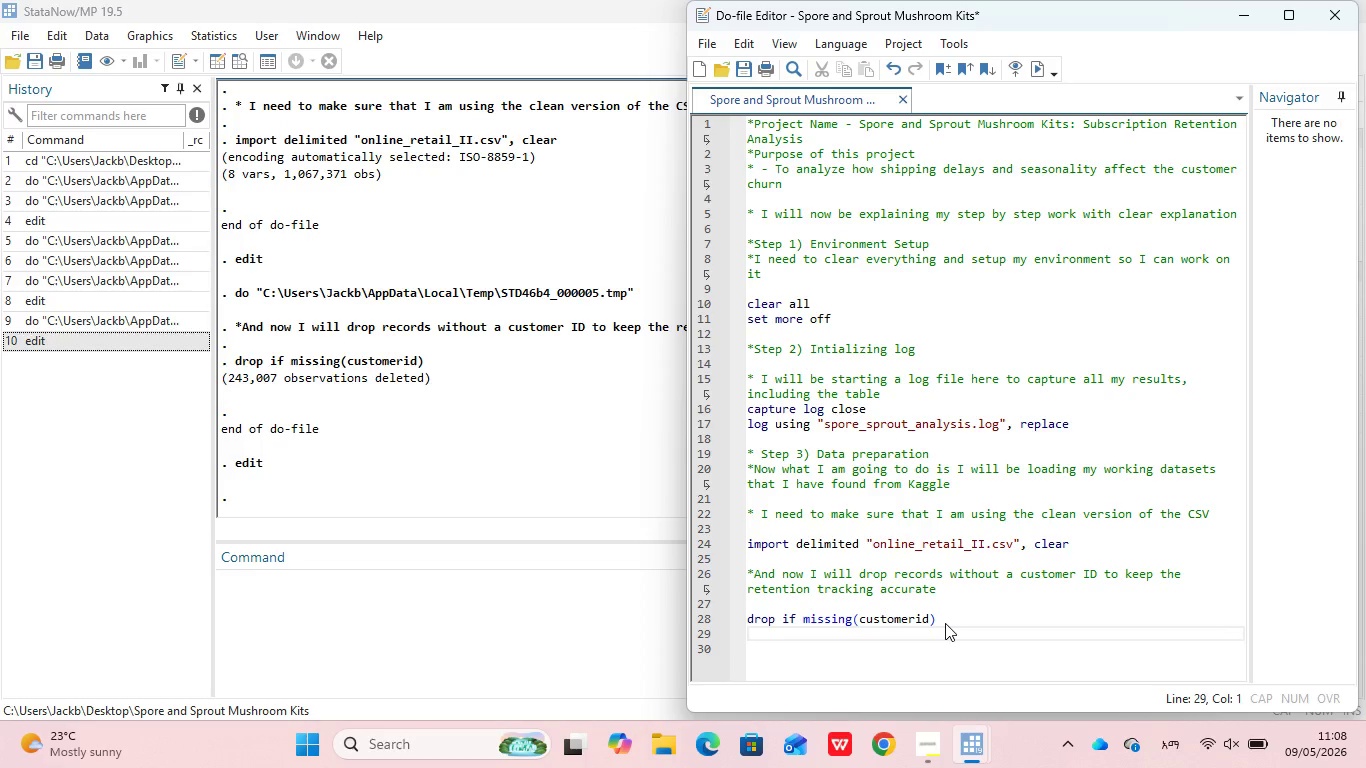 
key(Enter)
 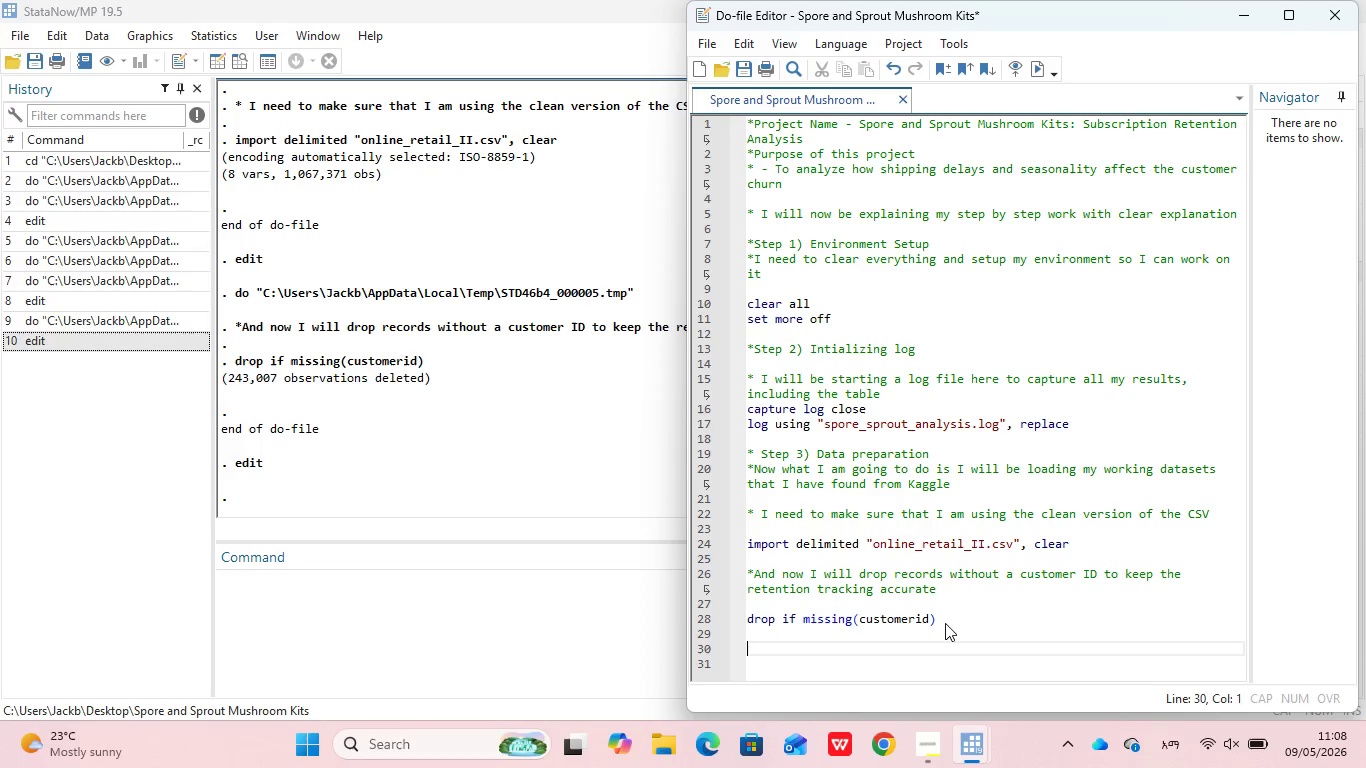 
type(*As I checked the dataset )
key(Backspace)
type( in )
key(Backspace)
key(Backspace)
key(Backspace)
type(using the edit command on the command pane I can confirm that I excluded customers that doesn't have an Id)
 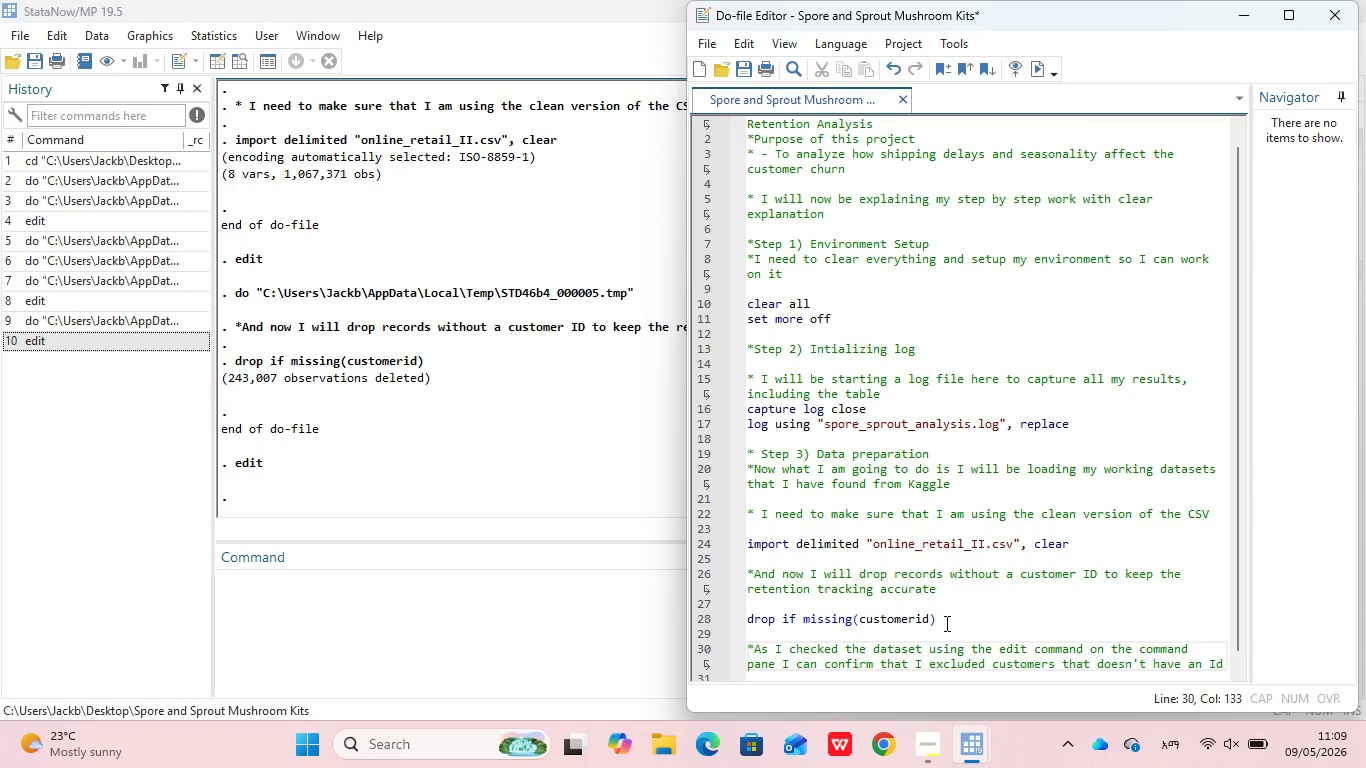 
scroll: coordinate [955, 608], scroll_direction: down, amount: 25.0
 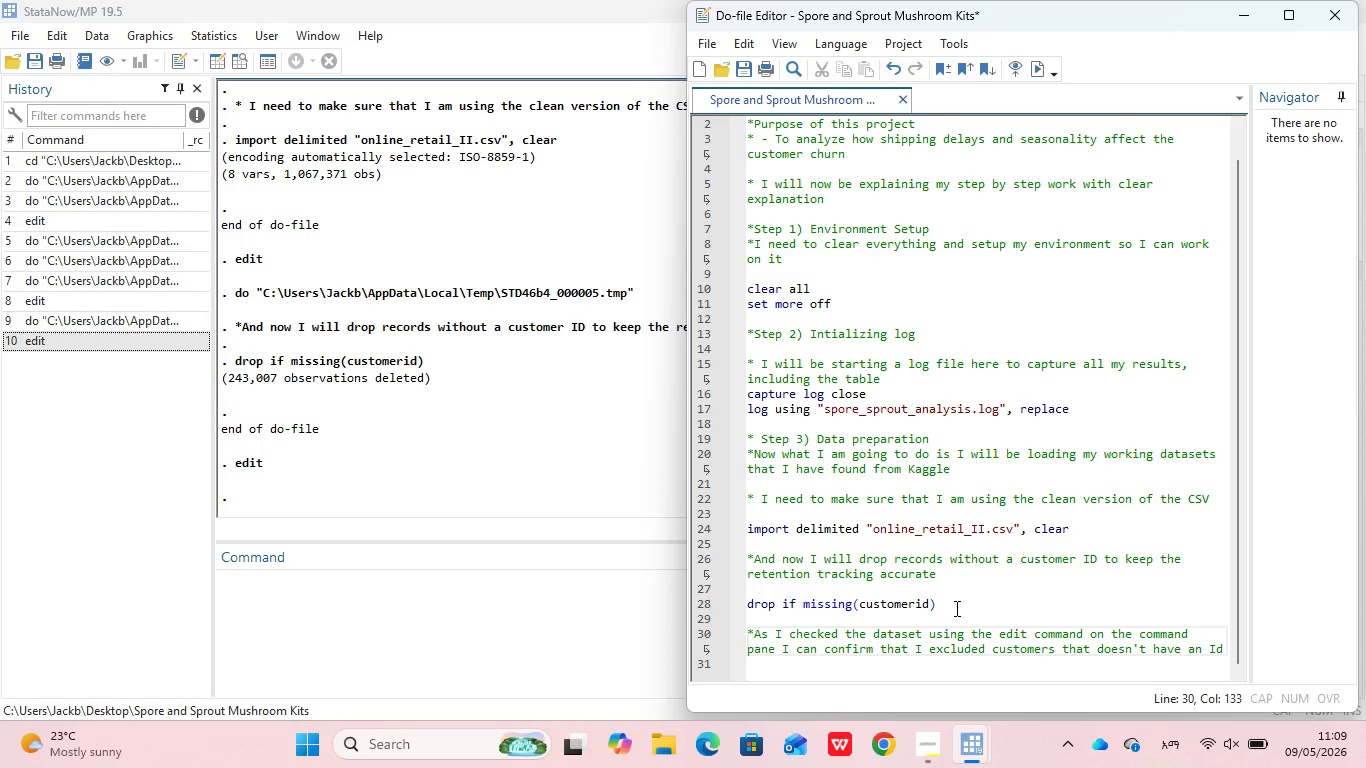 
key(Control+ControlLeft)
 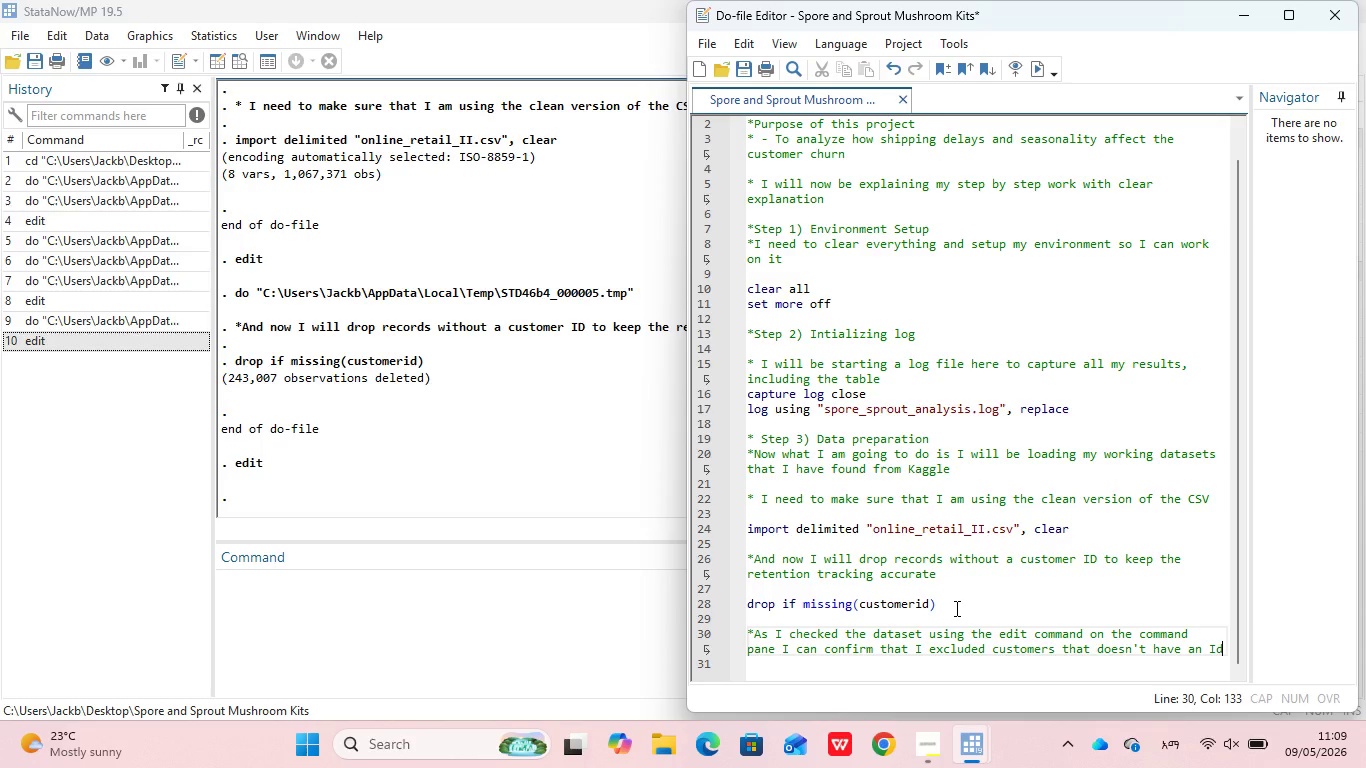 
scroll: coordinate [955, 608], scroll_direction: none, amount: 0.0
 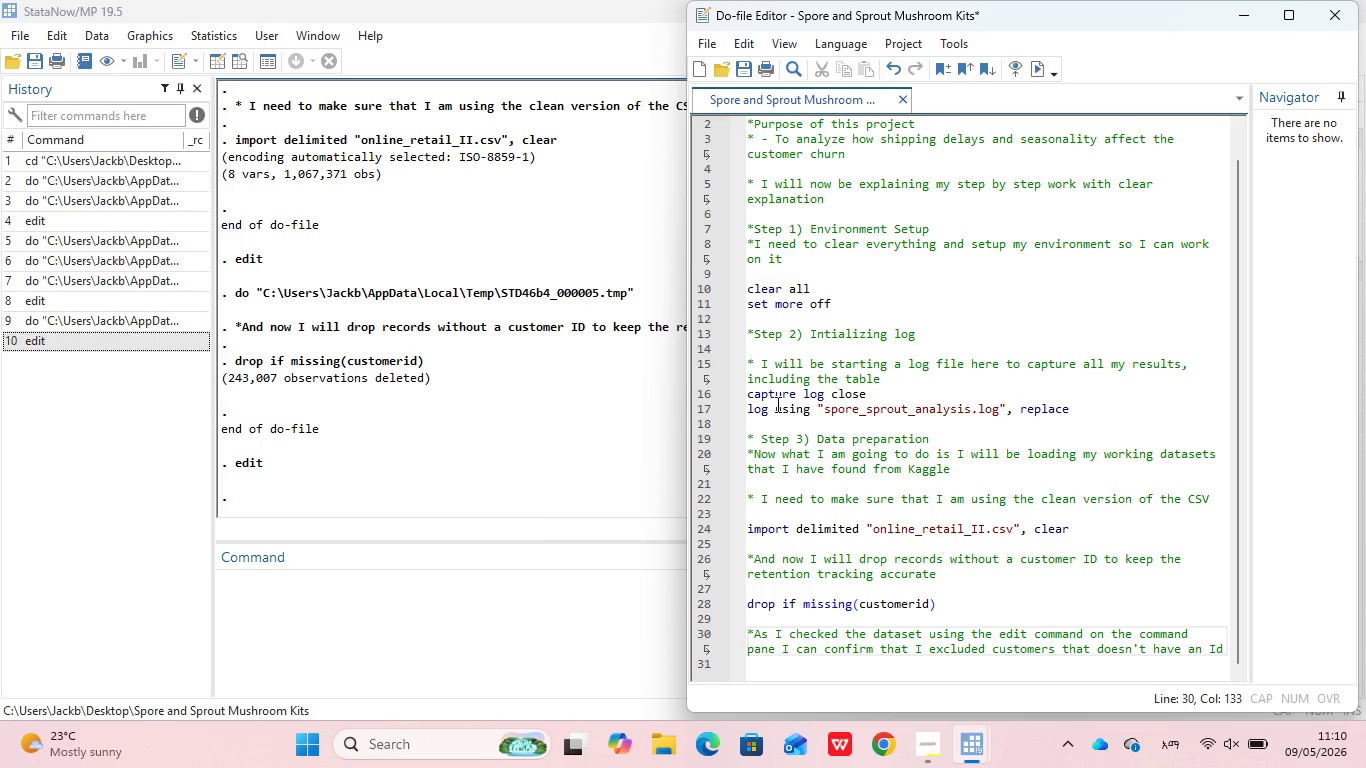 
wait(21.85)
 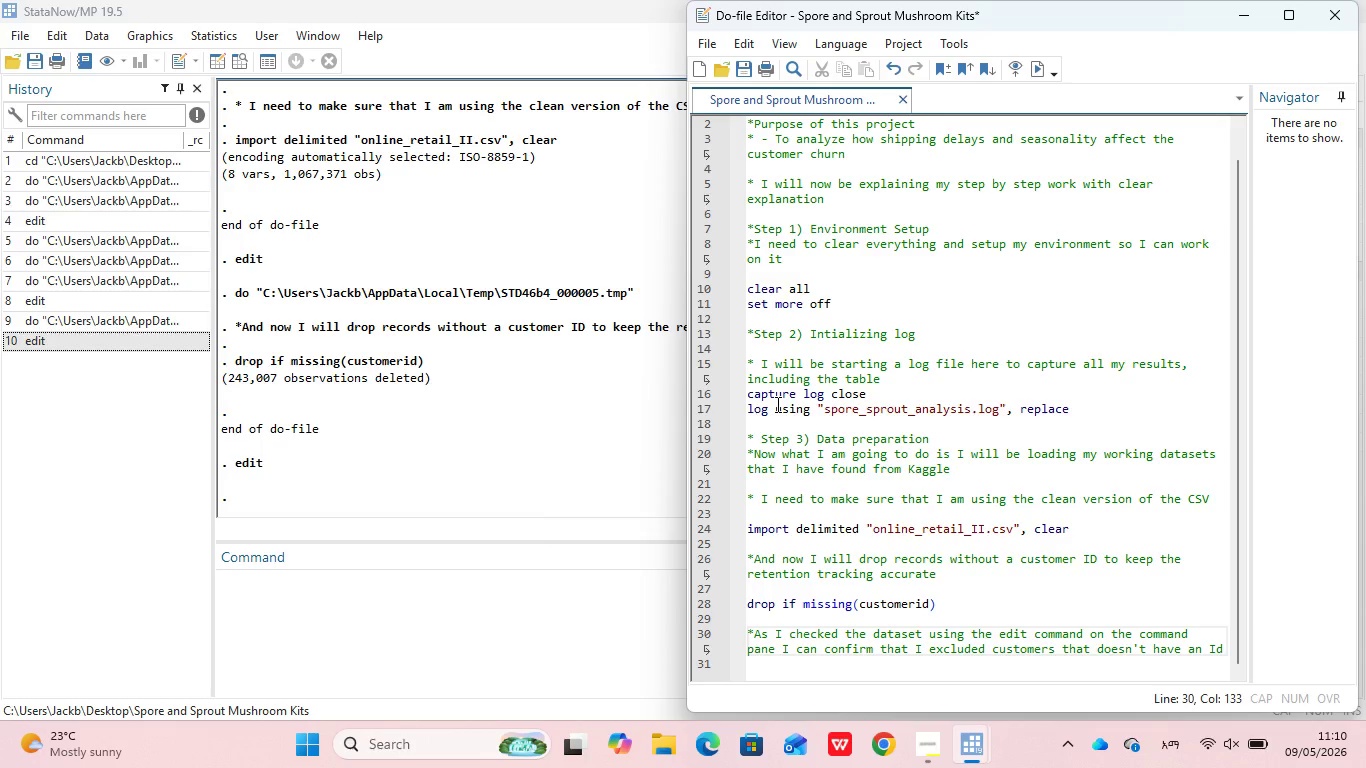 
key(Enter)
 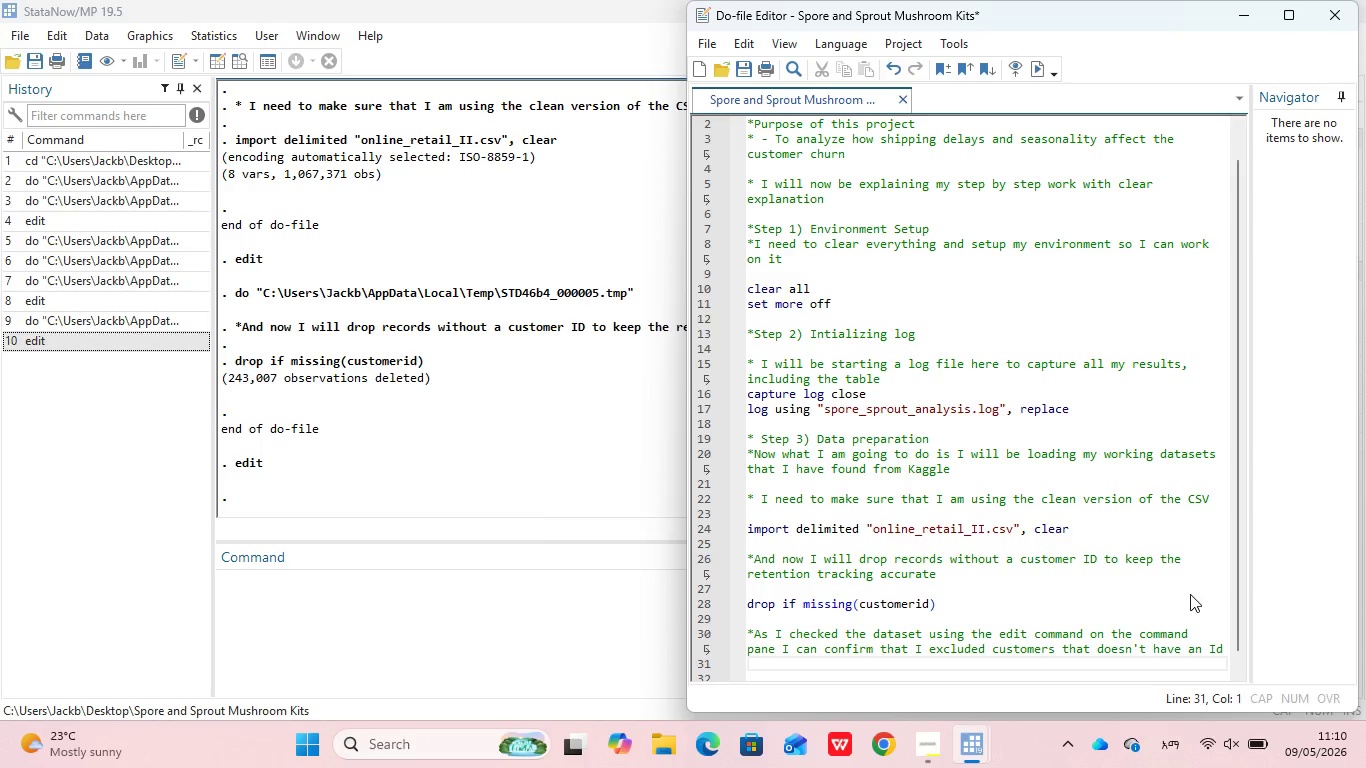 
key(Enter)
 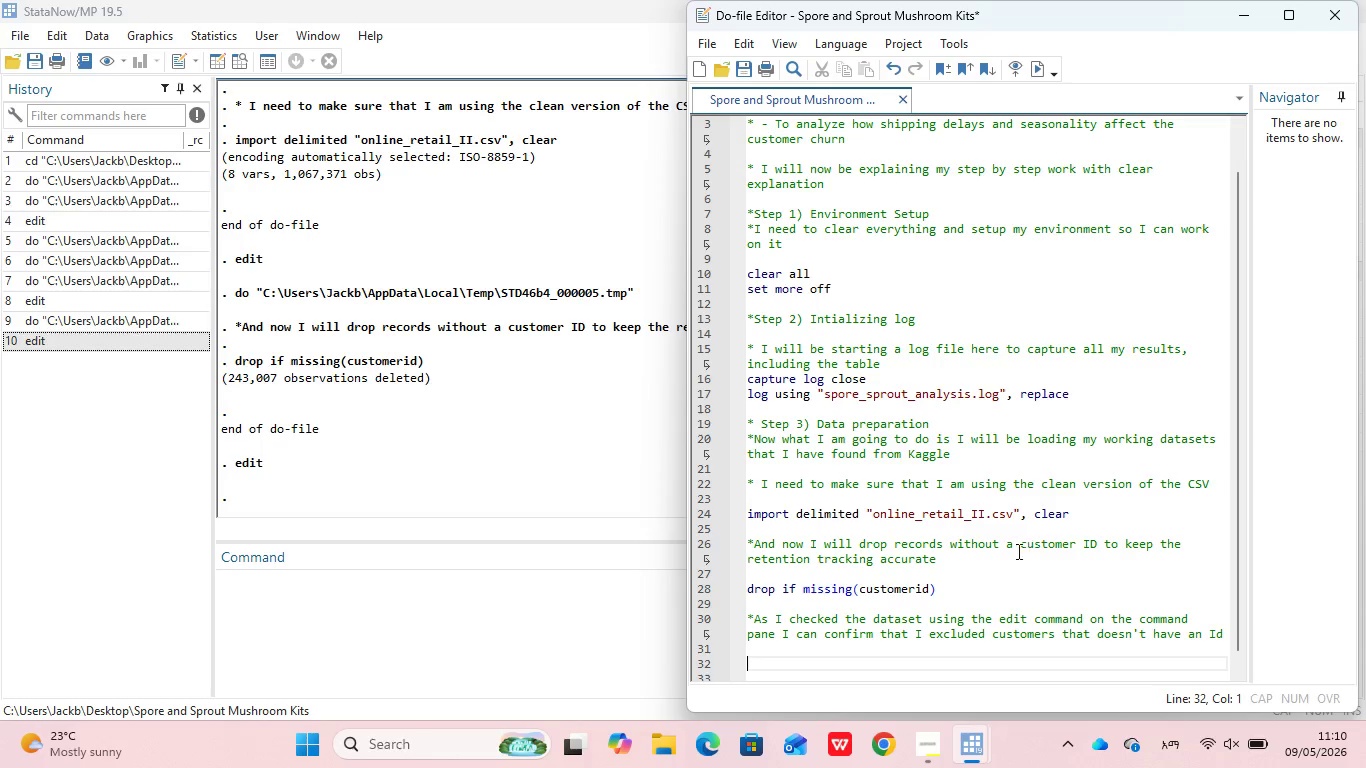 
type(*And now I will fix the date format so that I can perform caluc)
key(Backspace)
key(Backspace)
type(culations on time )
 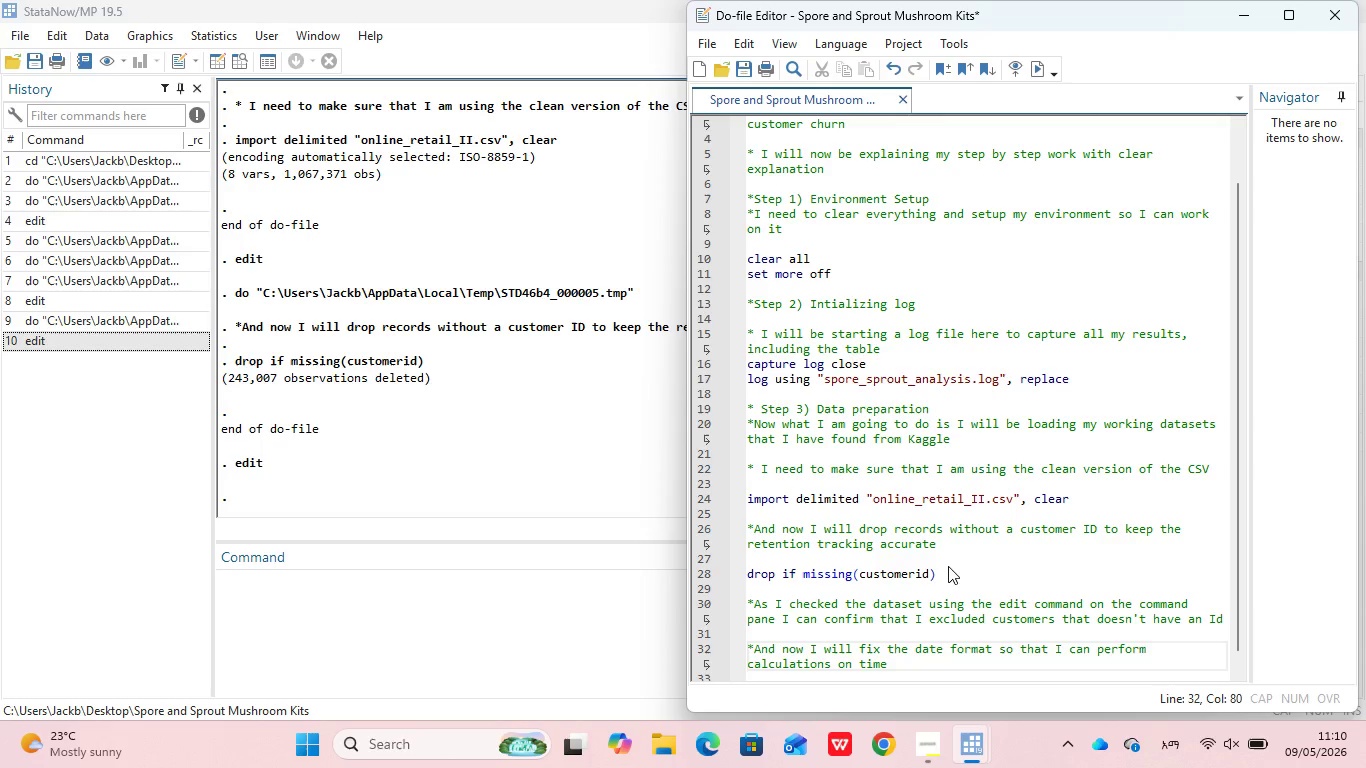 
key(Enter)
 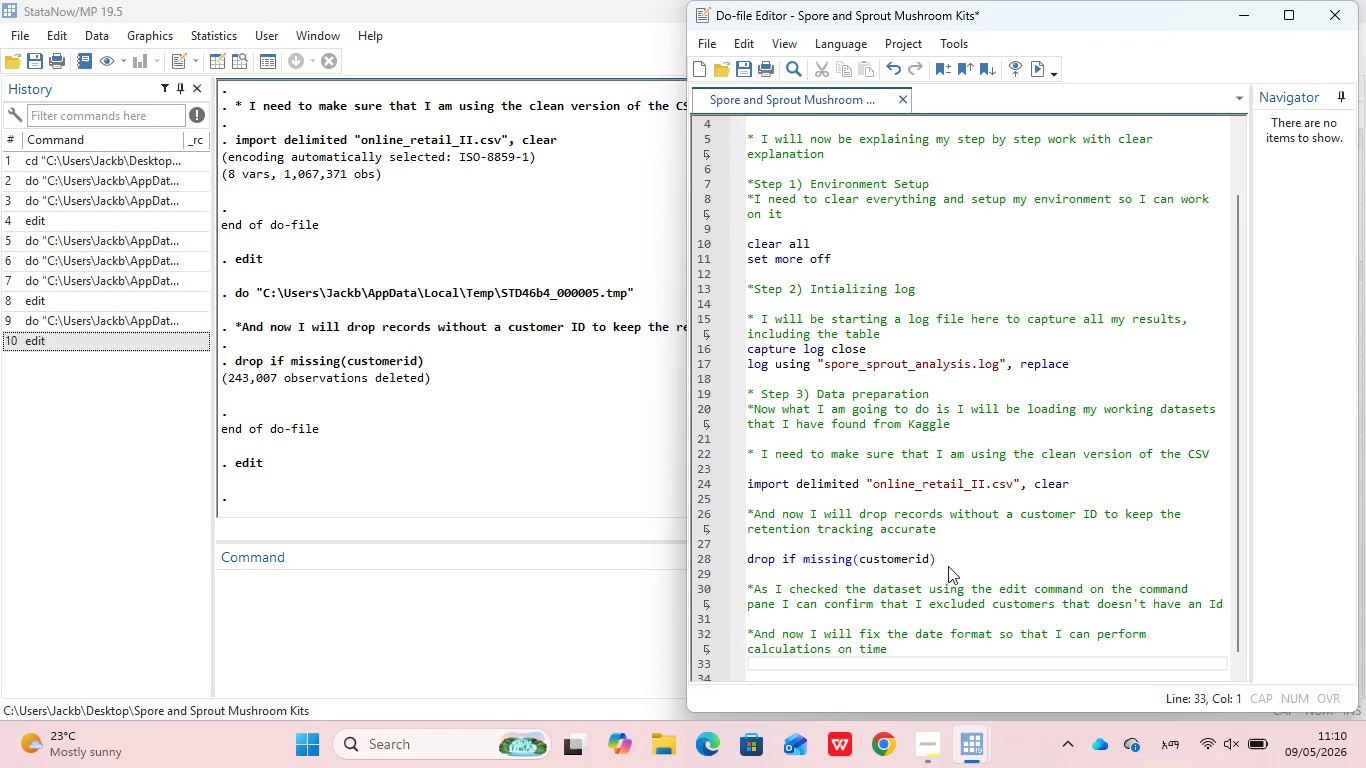 
key(Enter)
 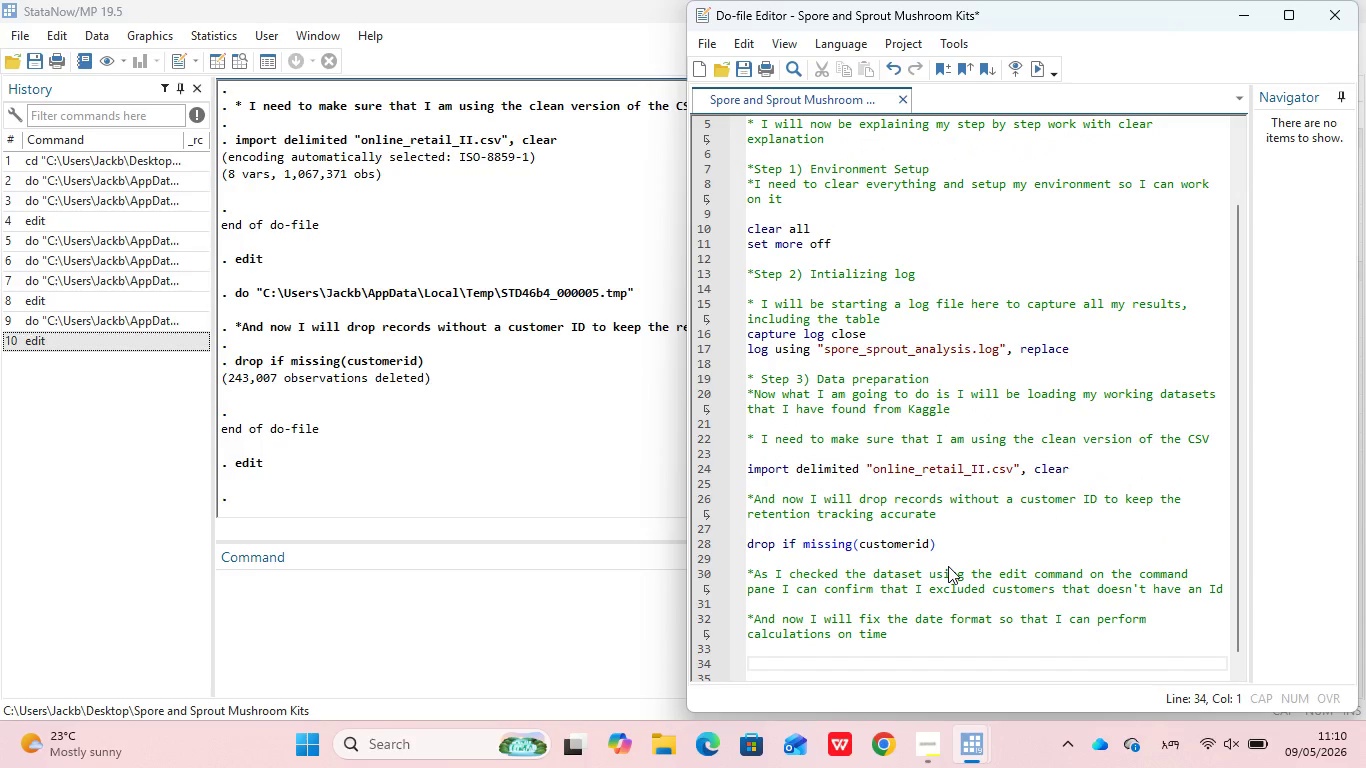 
type(generate date_str = substr(invoicedate, 1, 10)
 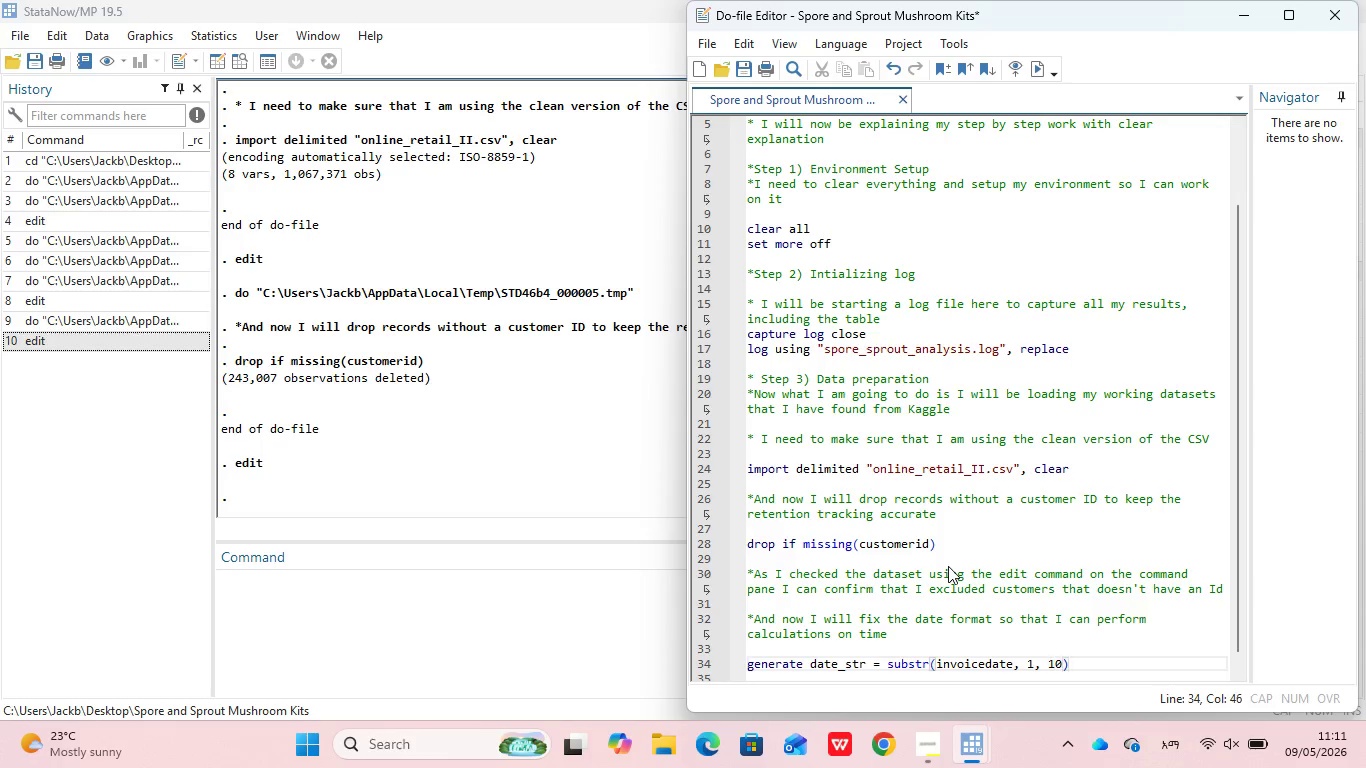 
key(ArrowRight)
 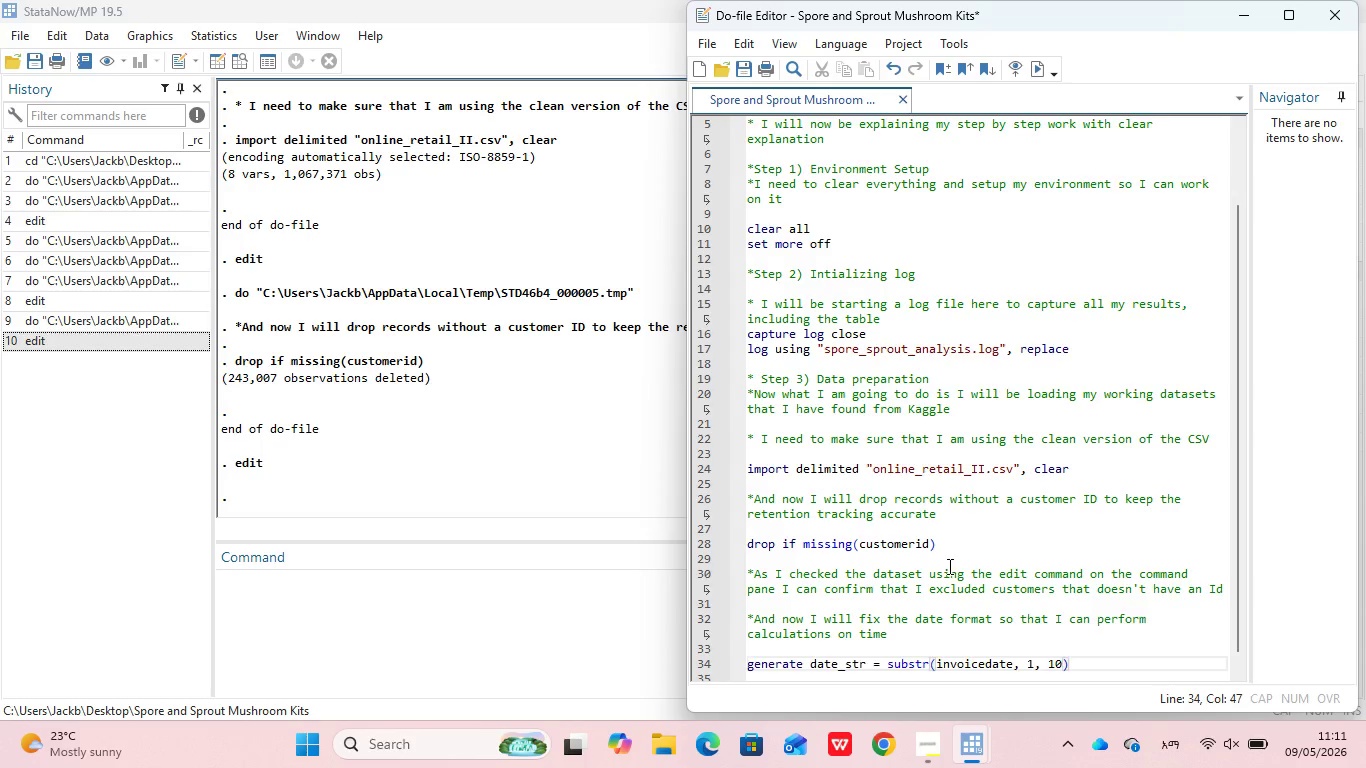 
key(Enter)
 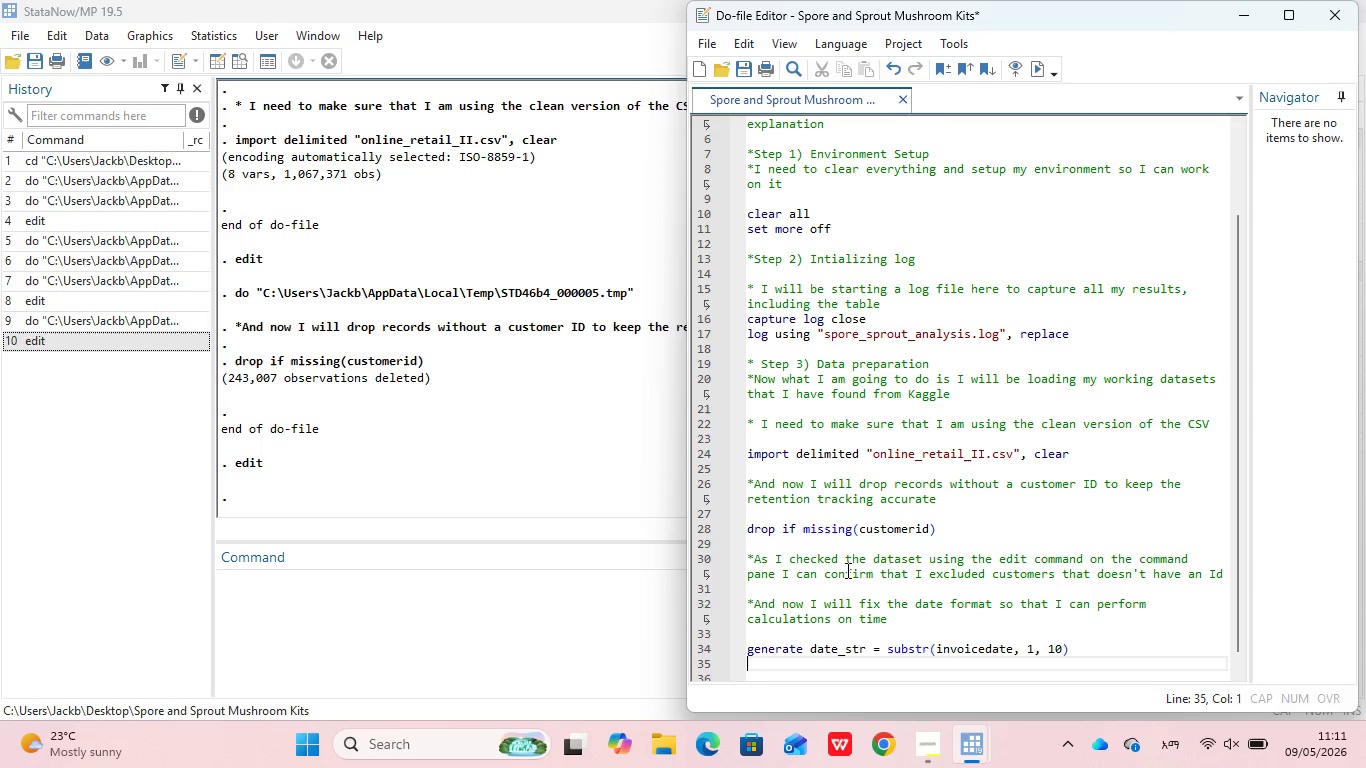 
type(generate date_formatted -)
key(Backspace)
type(= date(date_str, "YMD")
 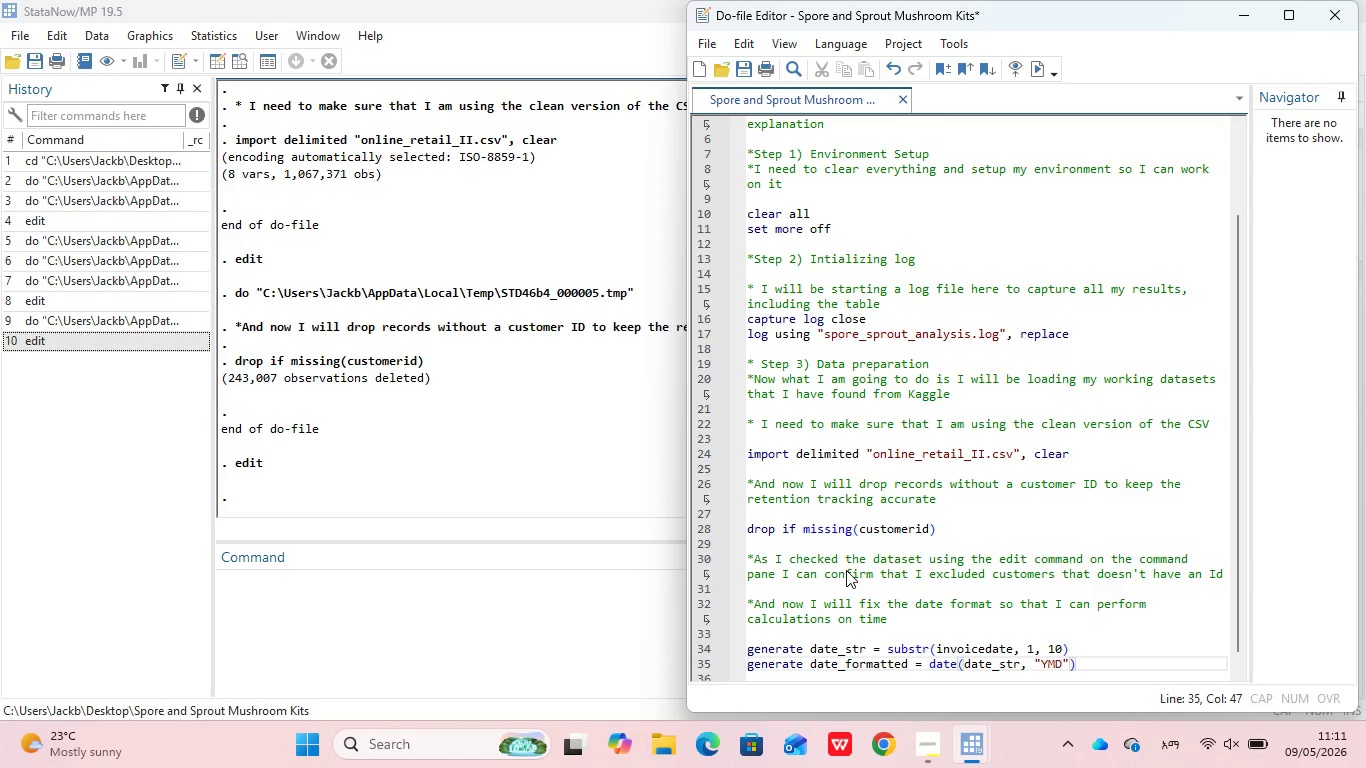 
key(ArrowRight)
 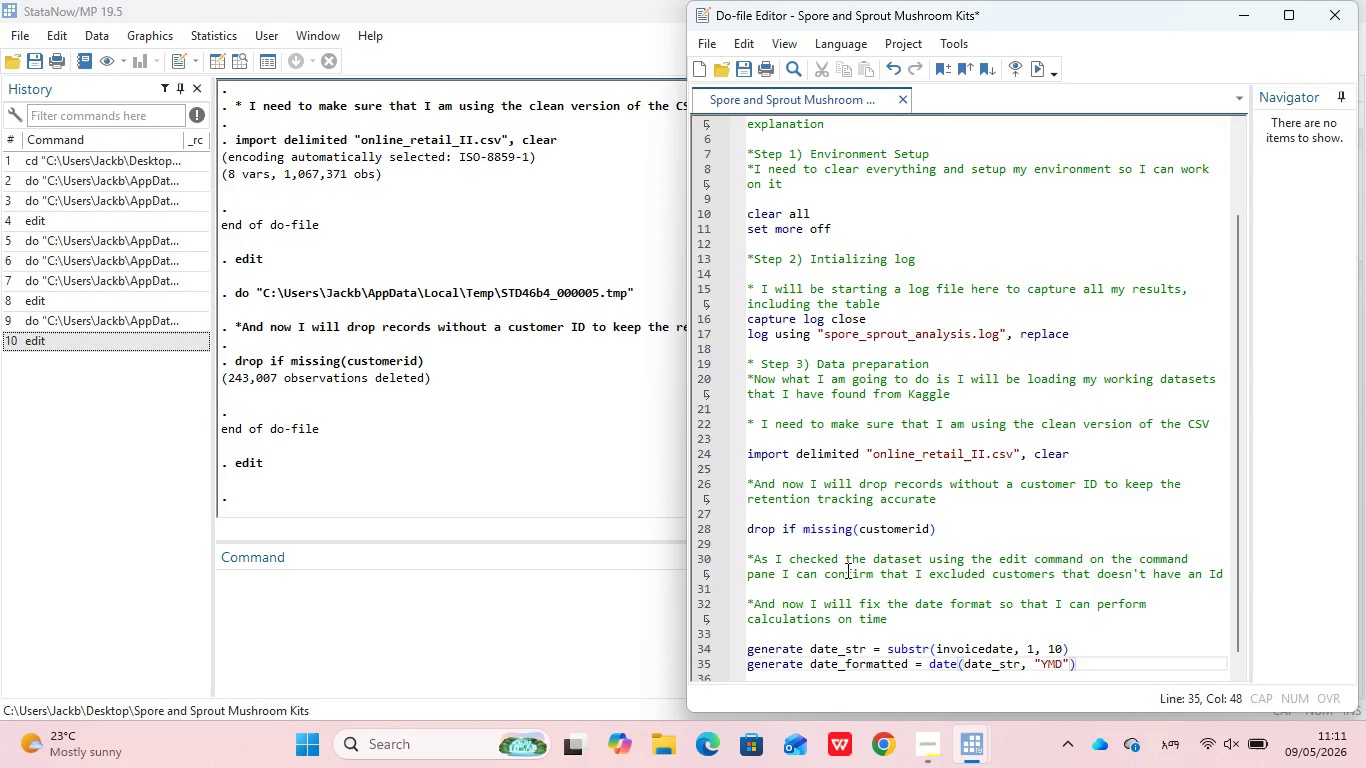 
key(ArrowUp)
 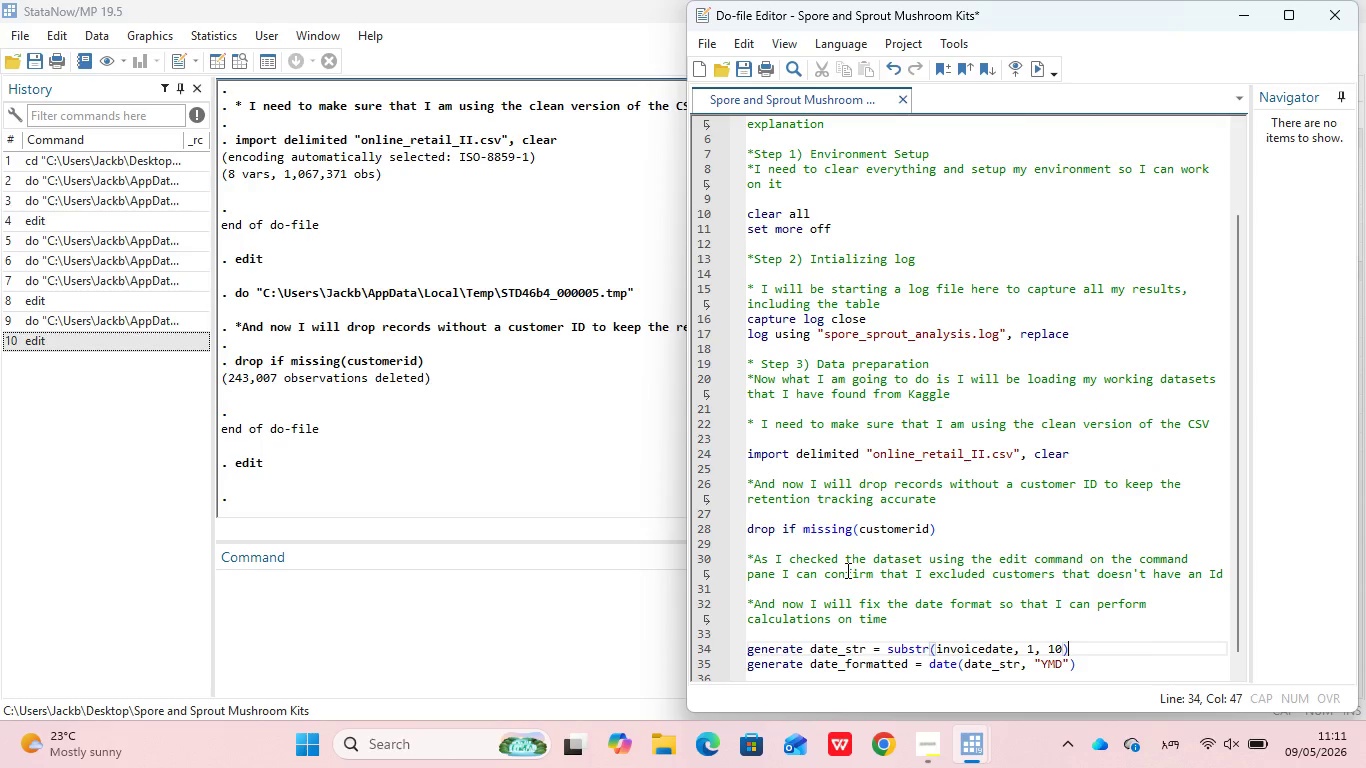 
key(Enter)
 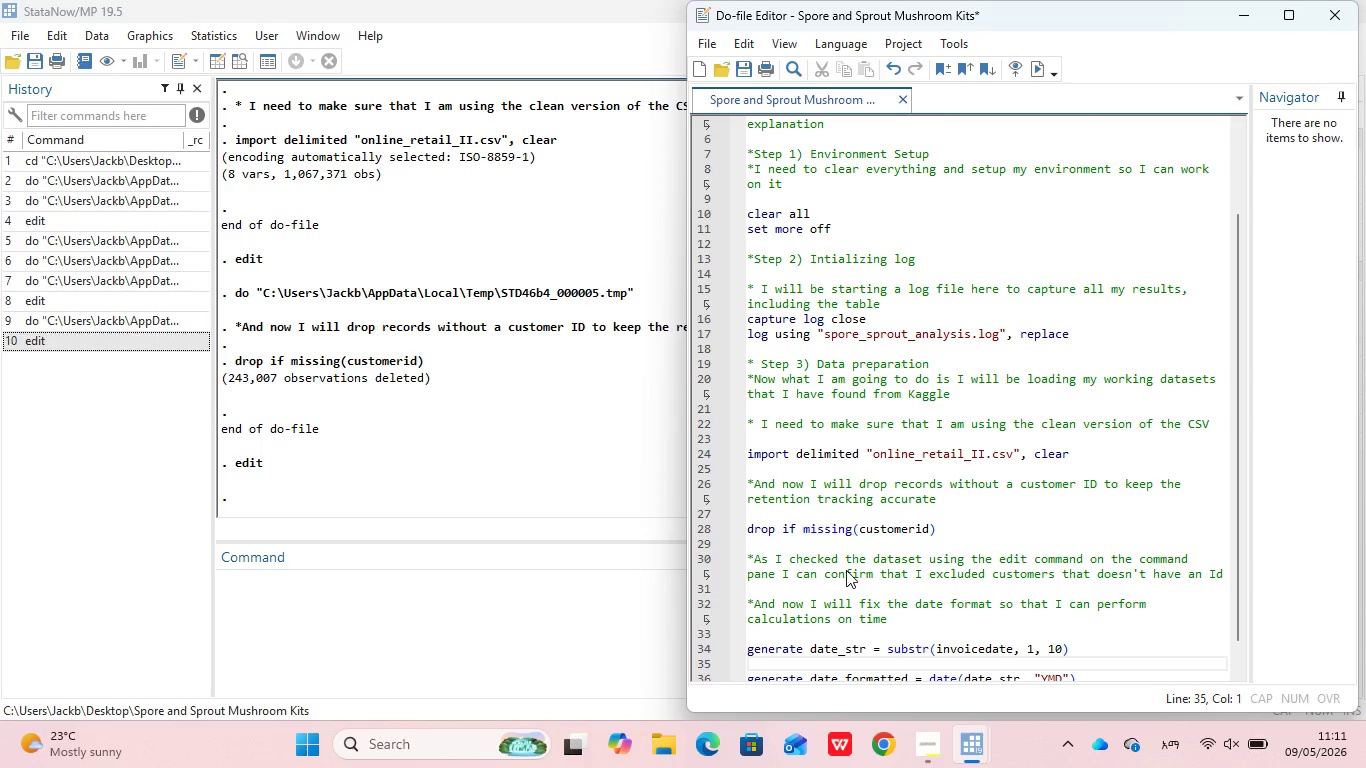 
type(*I will make the date to have a format of YY//)
key(Backspace)
type(MM)
 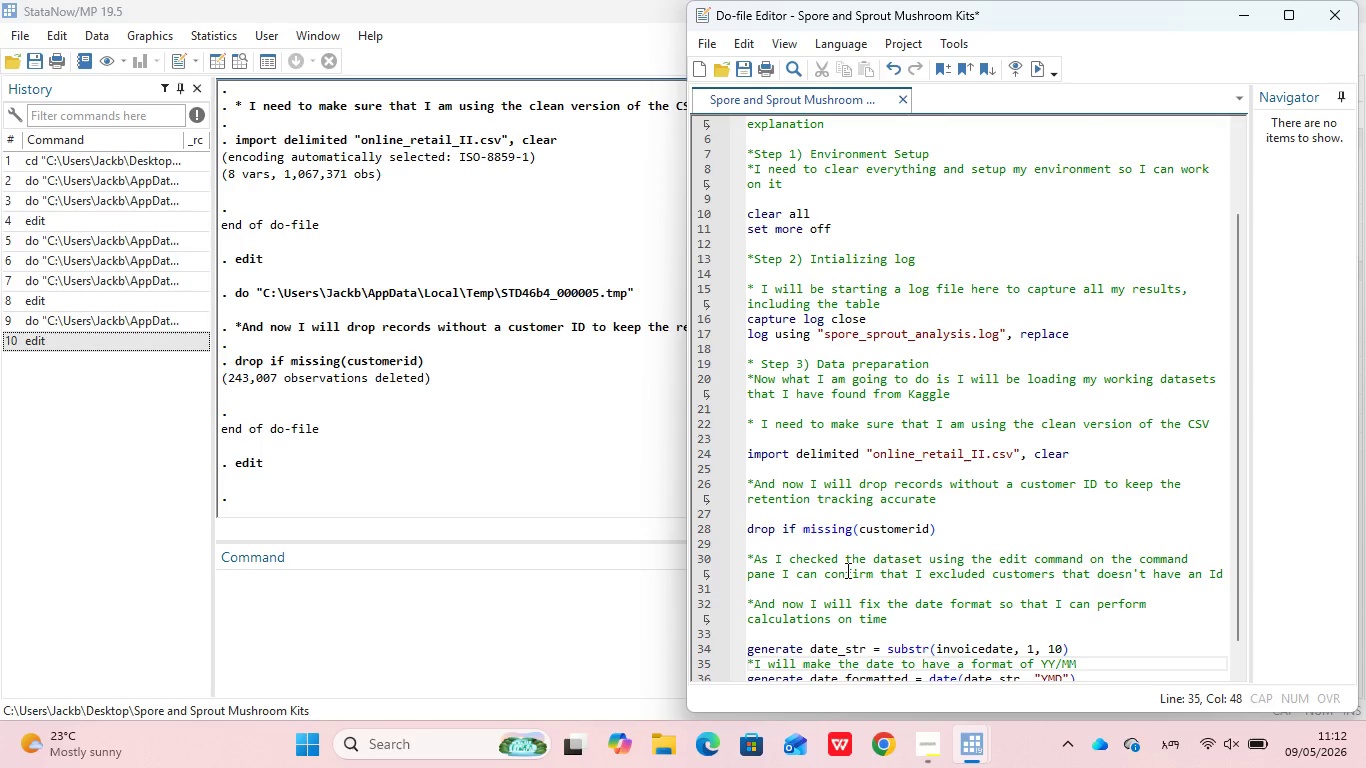 
key(ArrowLeft)
 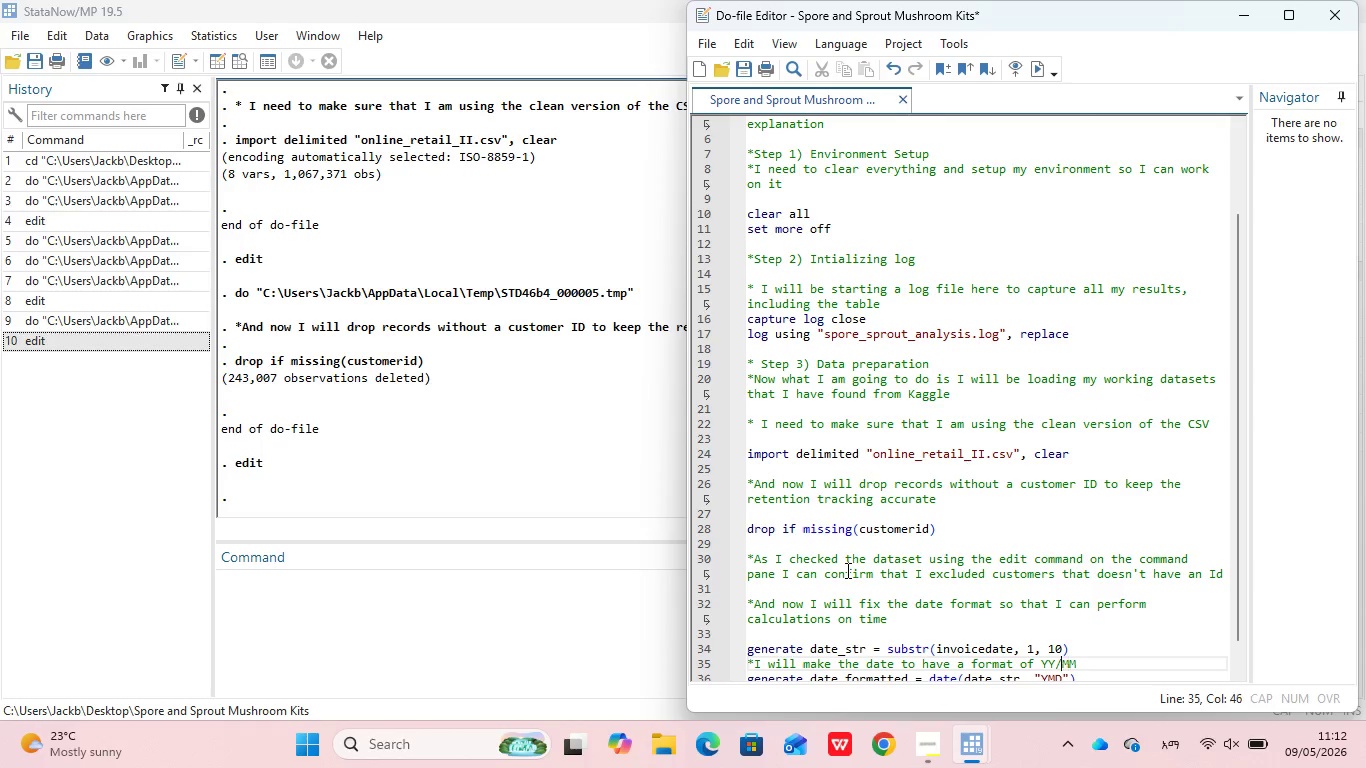 
key(ArrowLeft)
 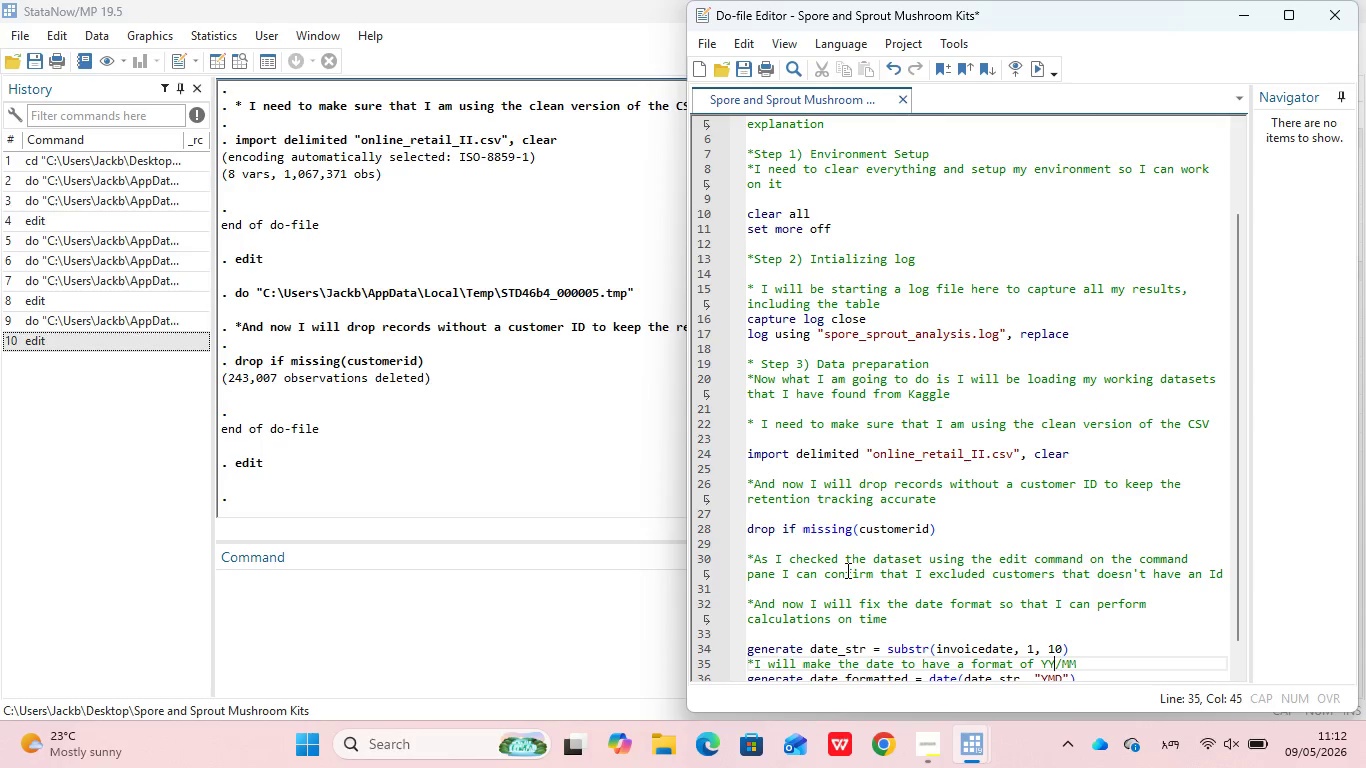 
key(ArrowLeft)
 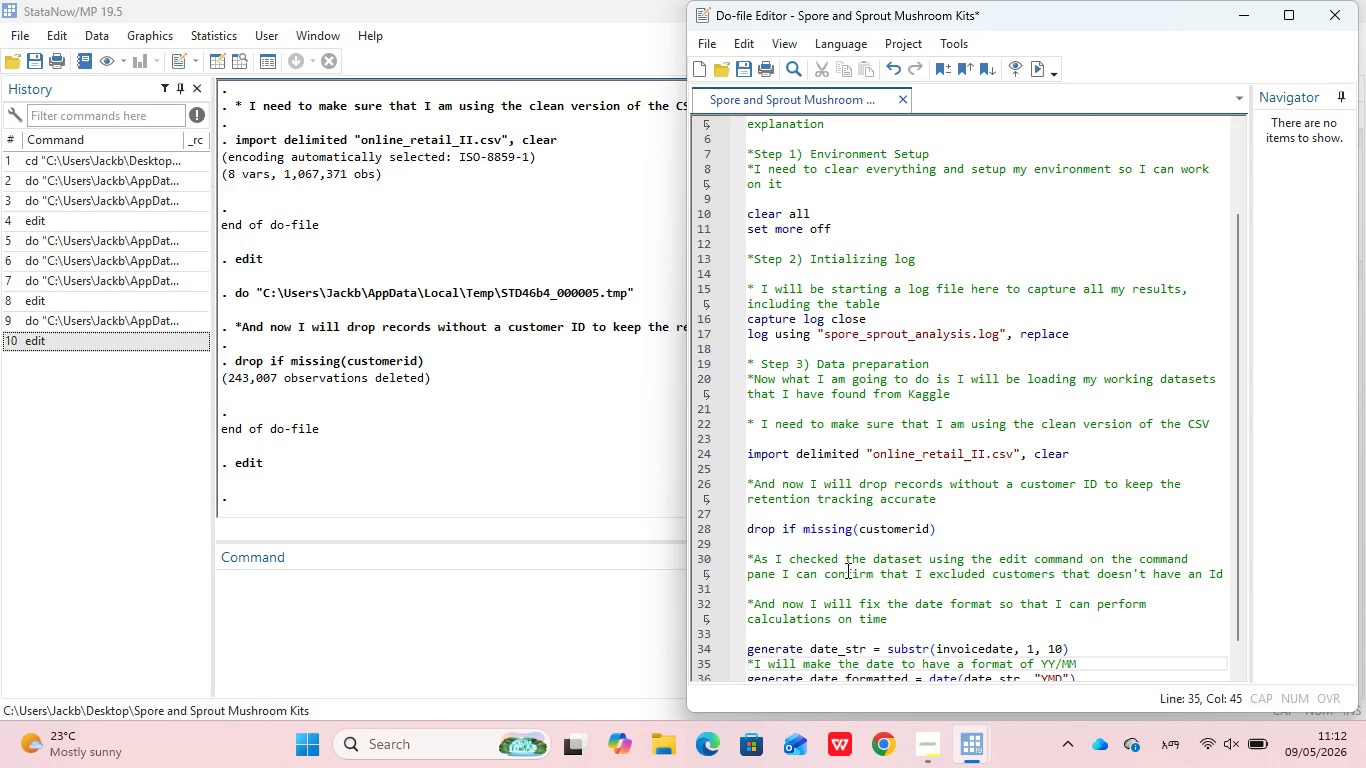 
type(YY)
 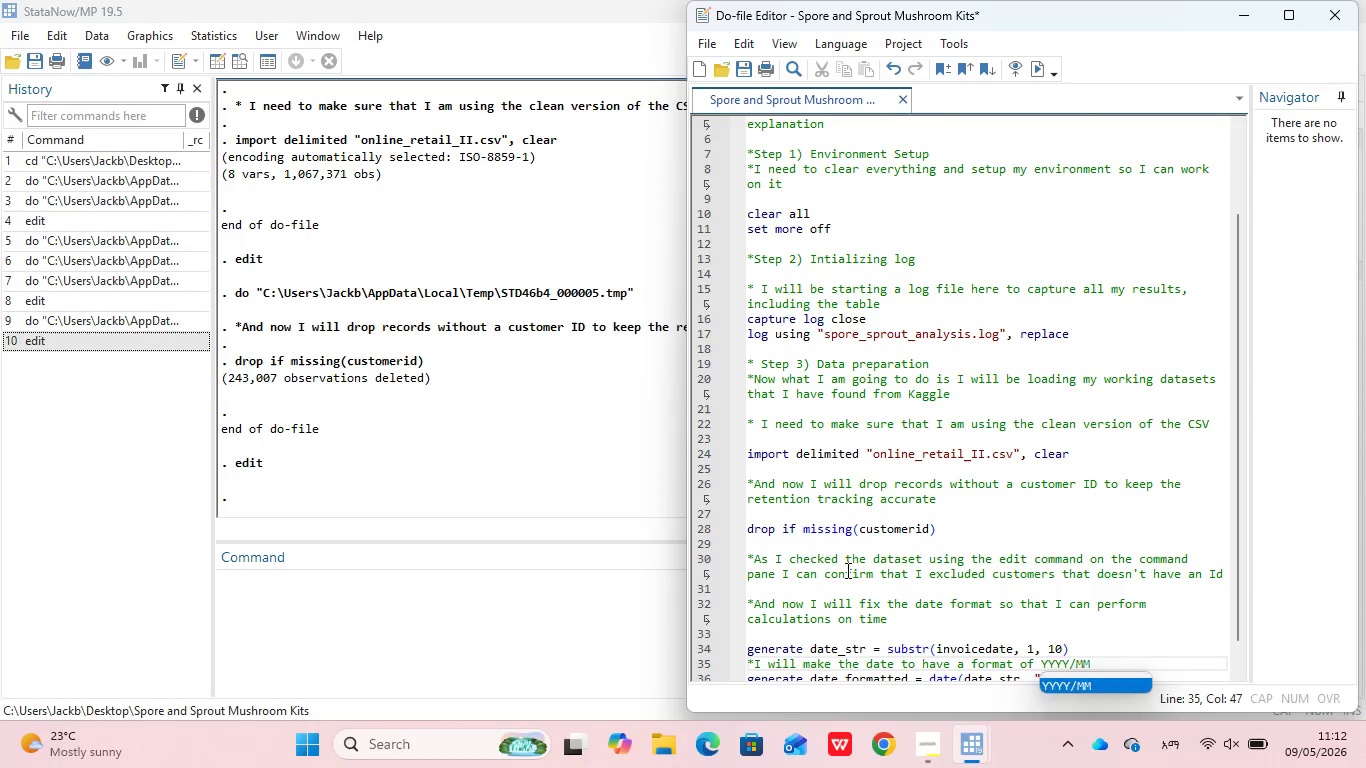 
key(ArrowRight)
 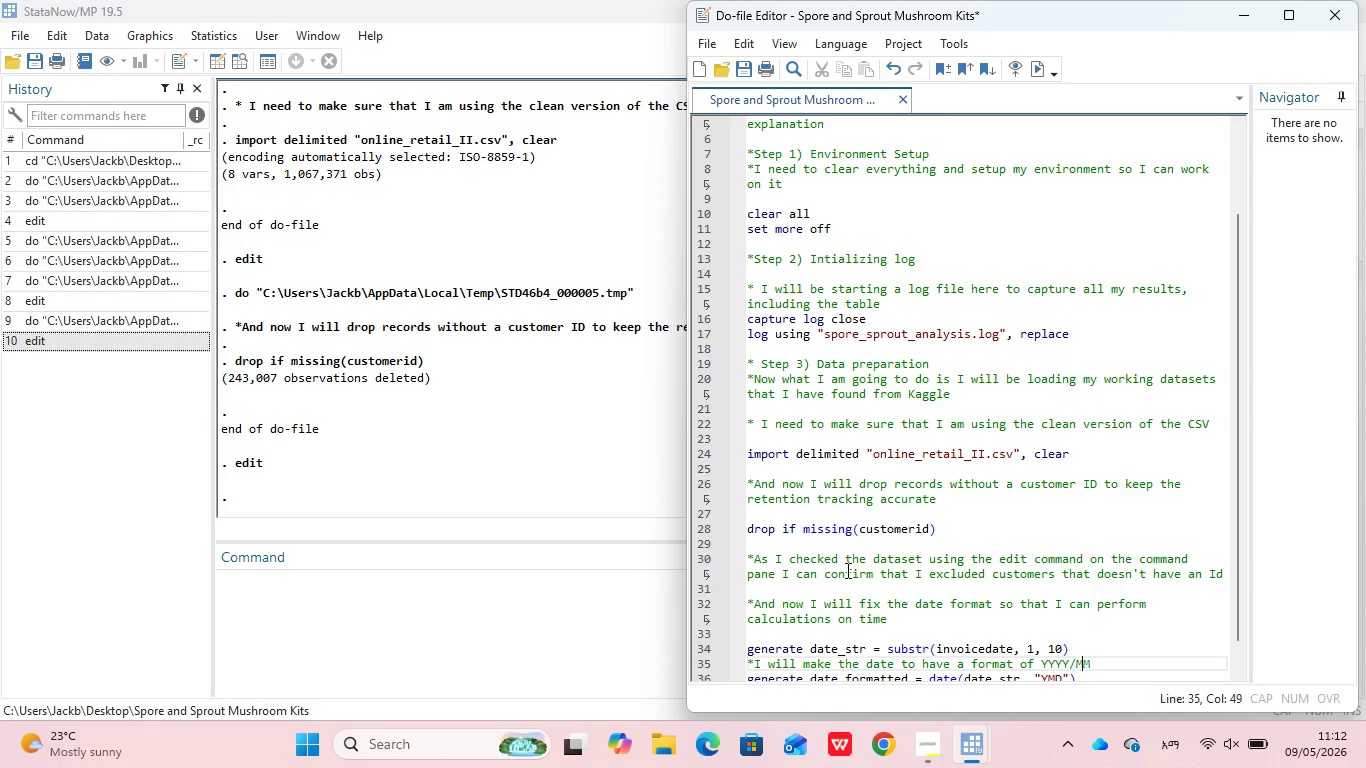 
key(ArrowRight)
 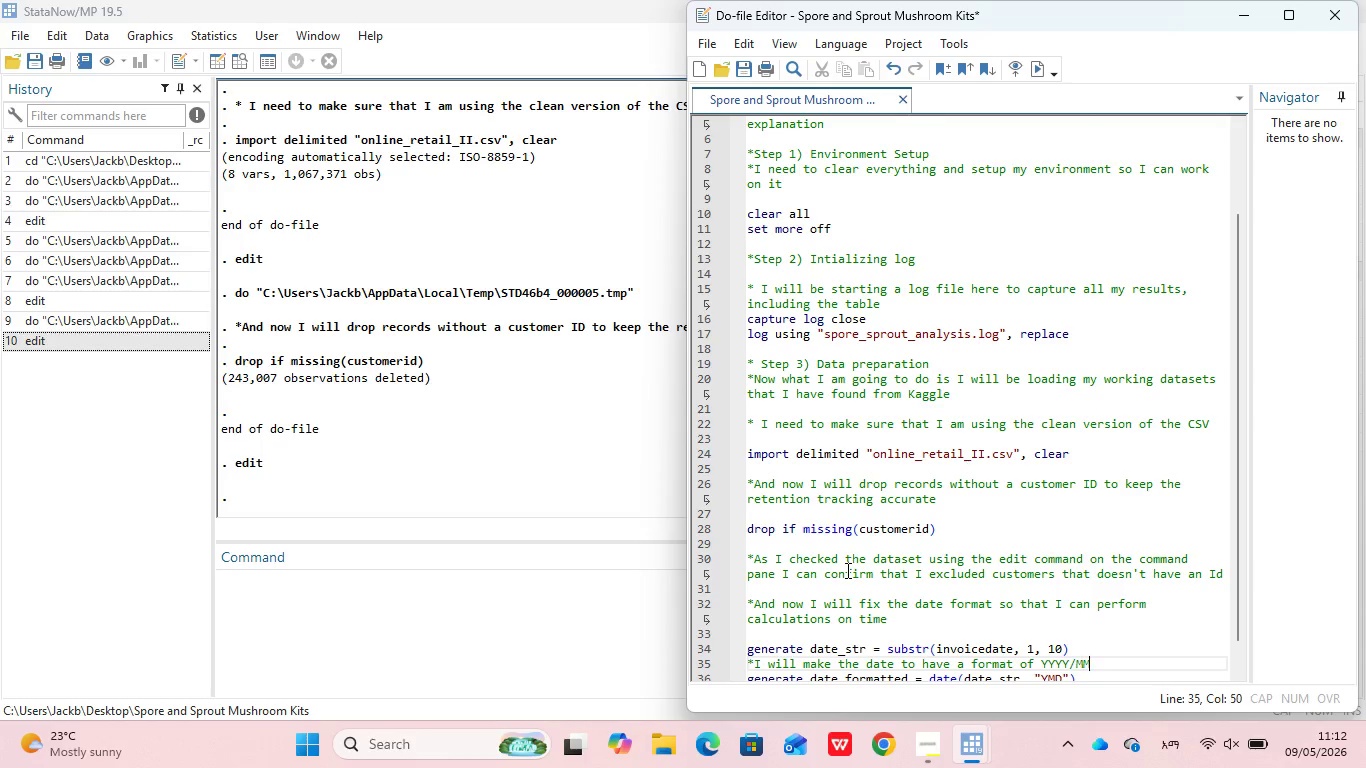 
key(ArrowRight)
 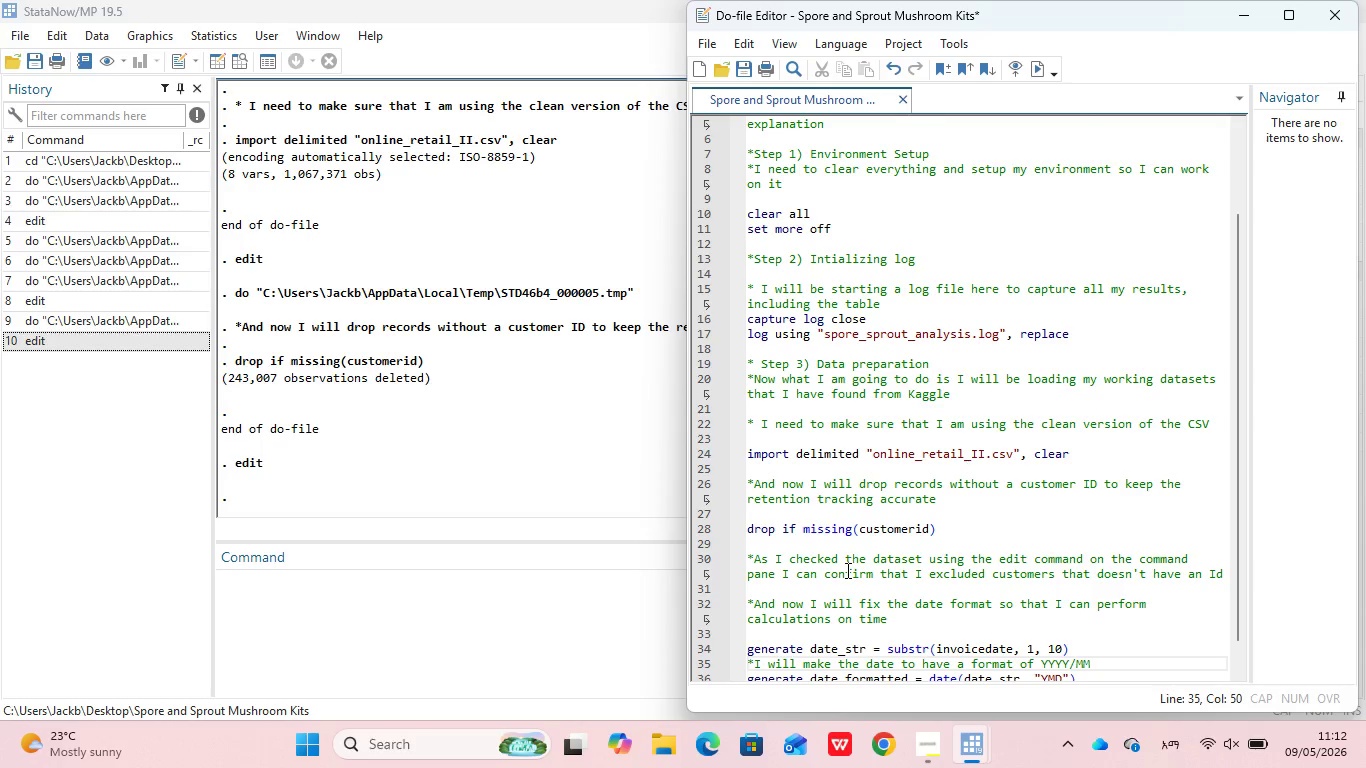 
type(?)
key(Backspace)
type(/DD)
 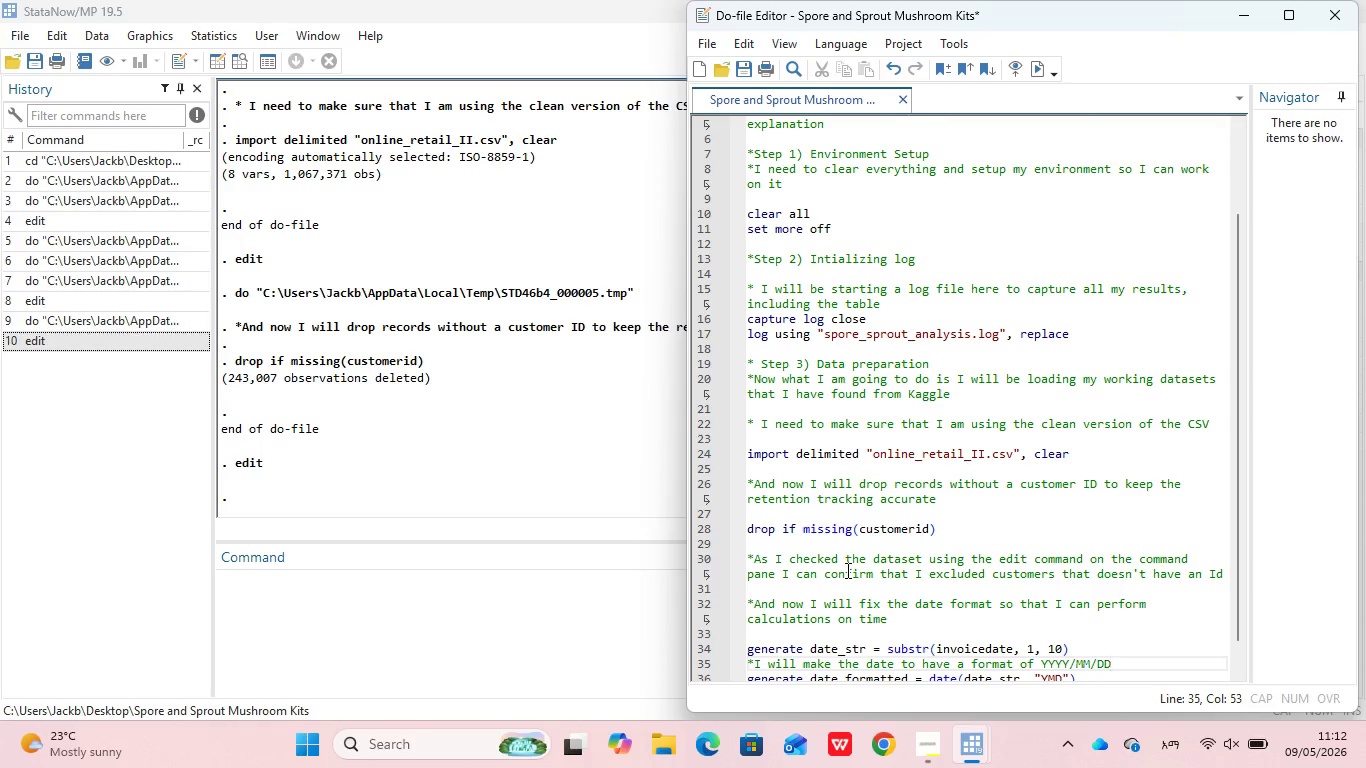 
scroll: coordinate [921, 578], scroll_direction: down, amount: 6.0
 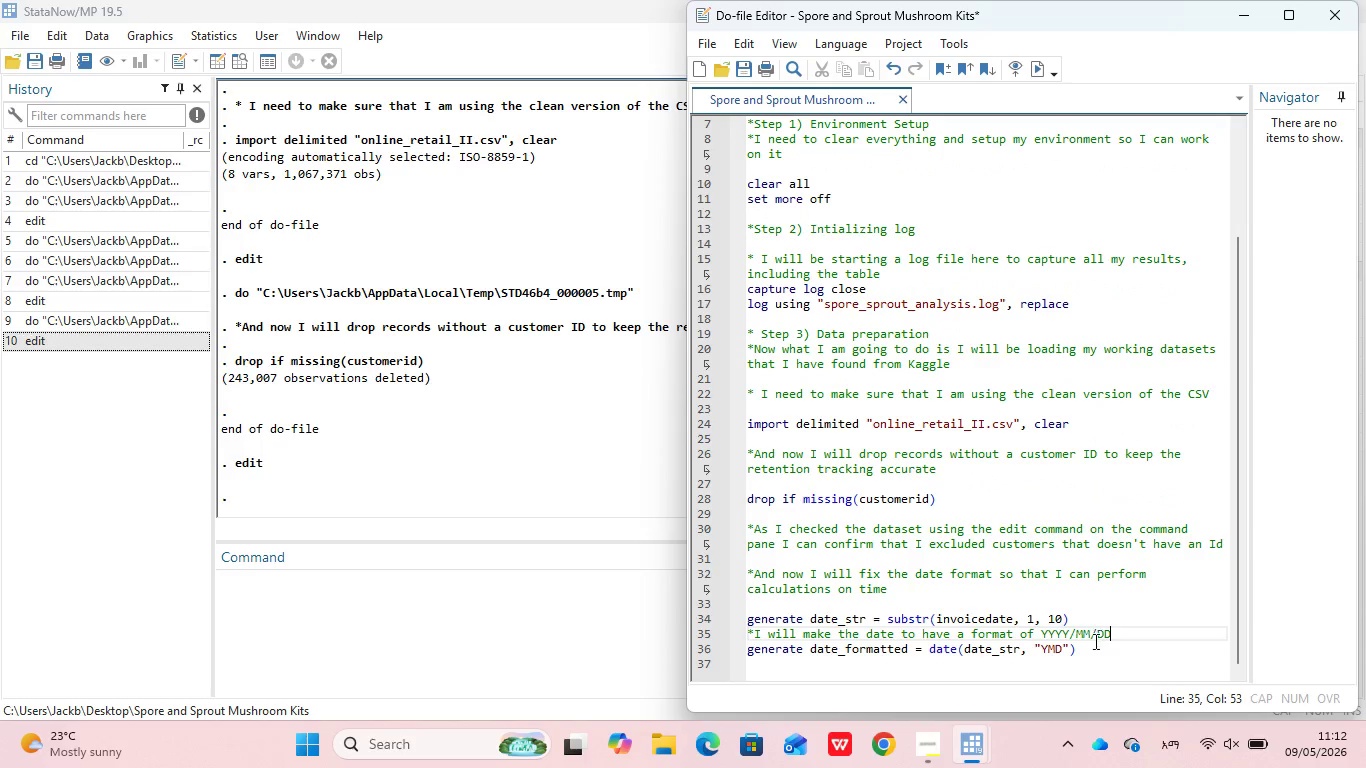 
left_click([1093, 646])
 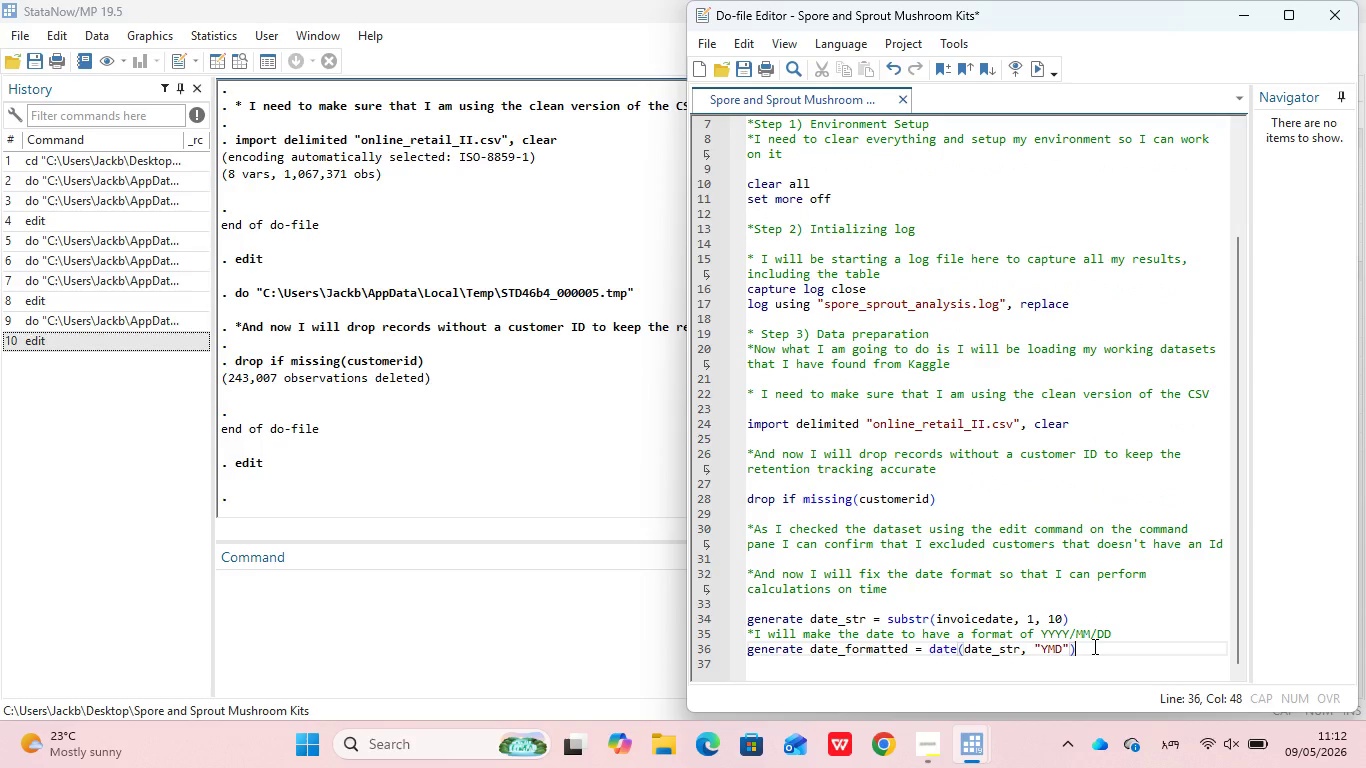 
key(Enter)
 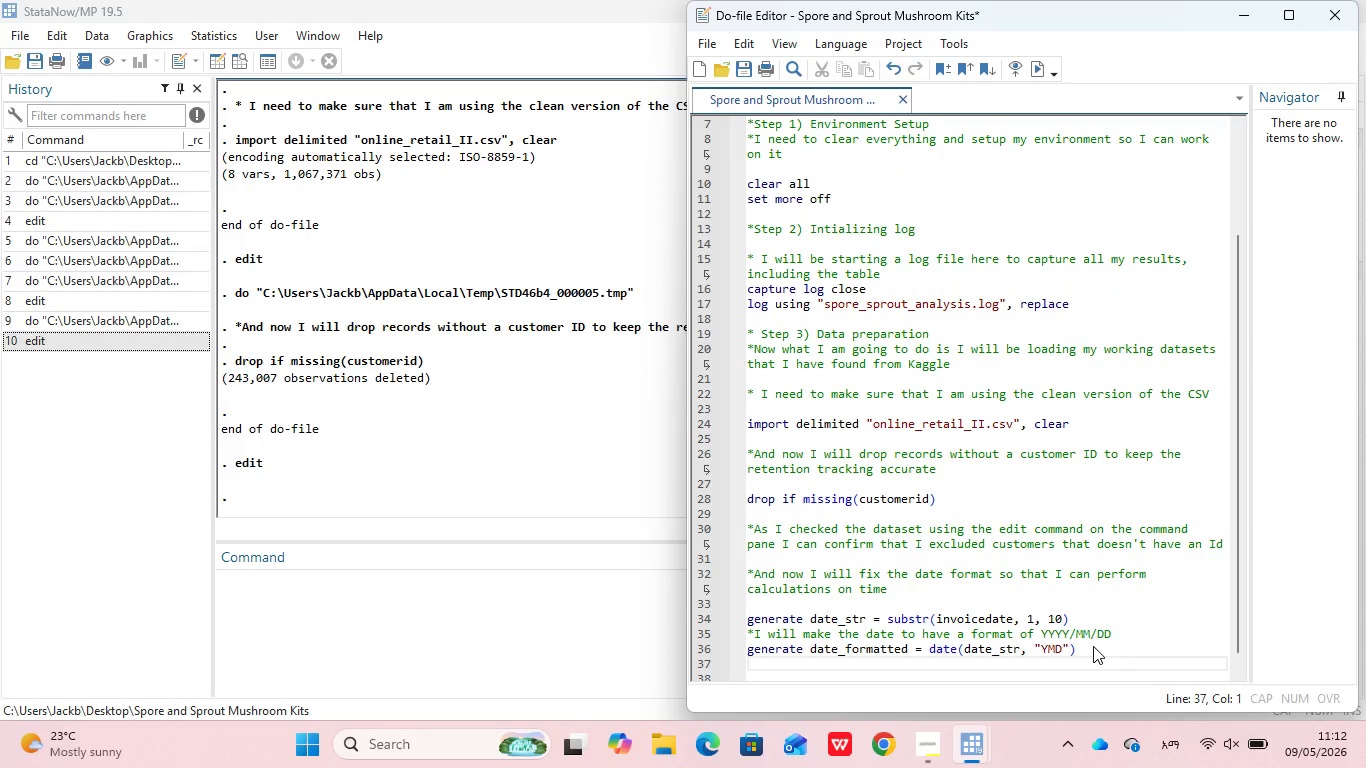 
type(format date_formatted %td)
 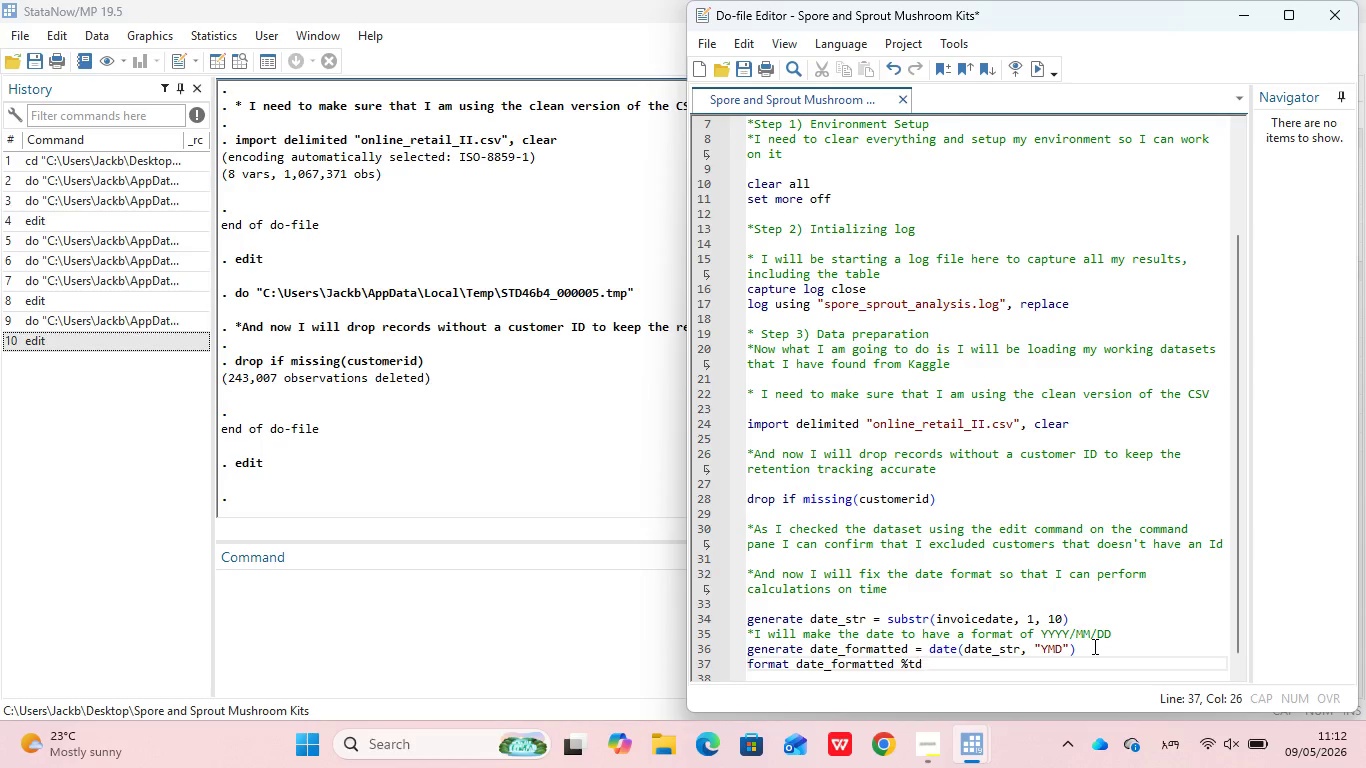 
wait(7.14)
 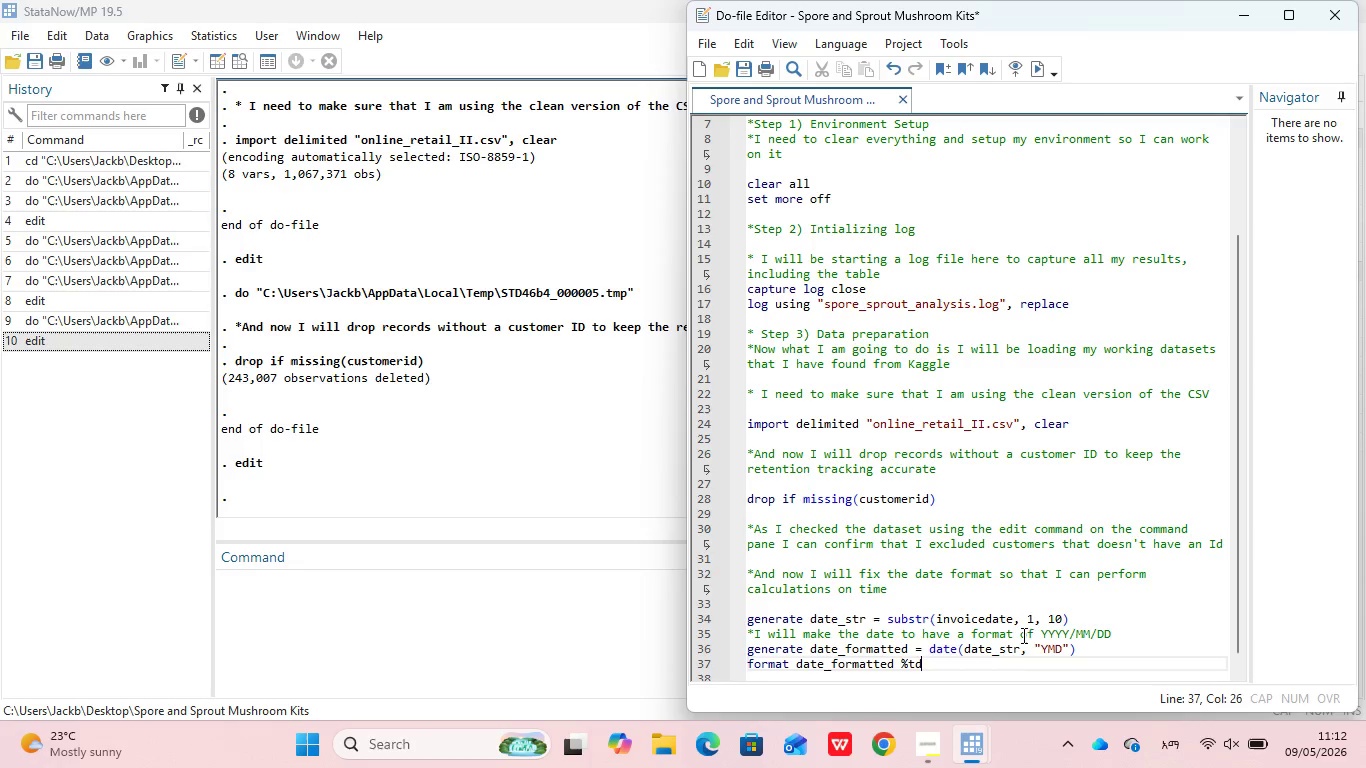 
left_click_drag(start_coordinate=[932, 660], to_coordinate=[737, 565])
 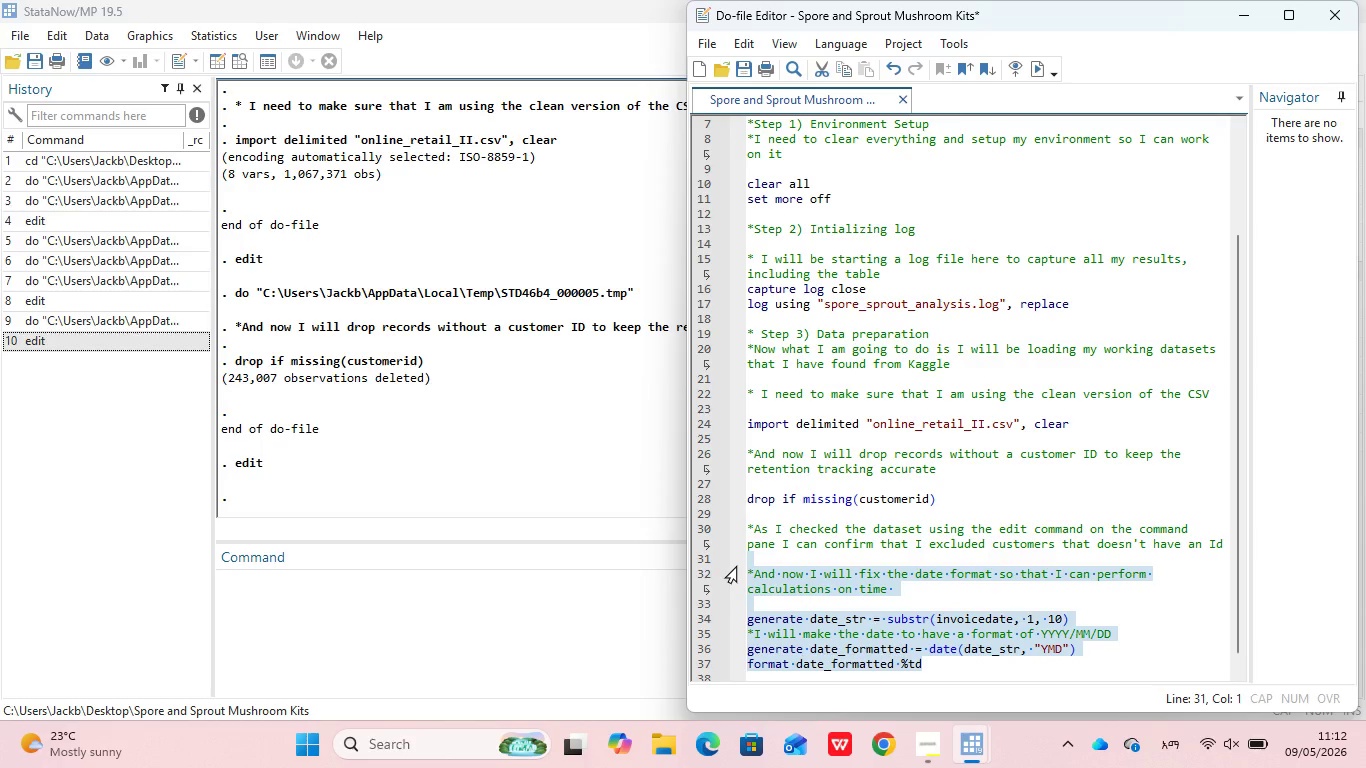 
key(Control+D)
 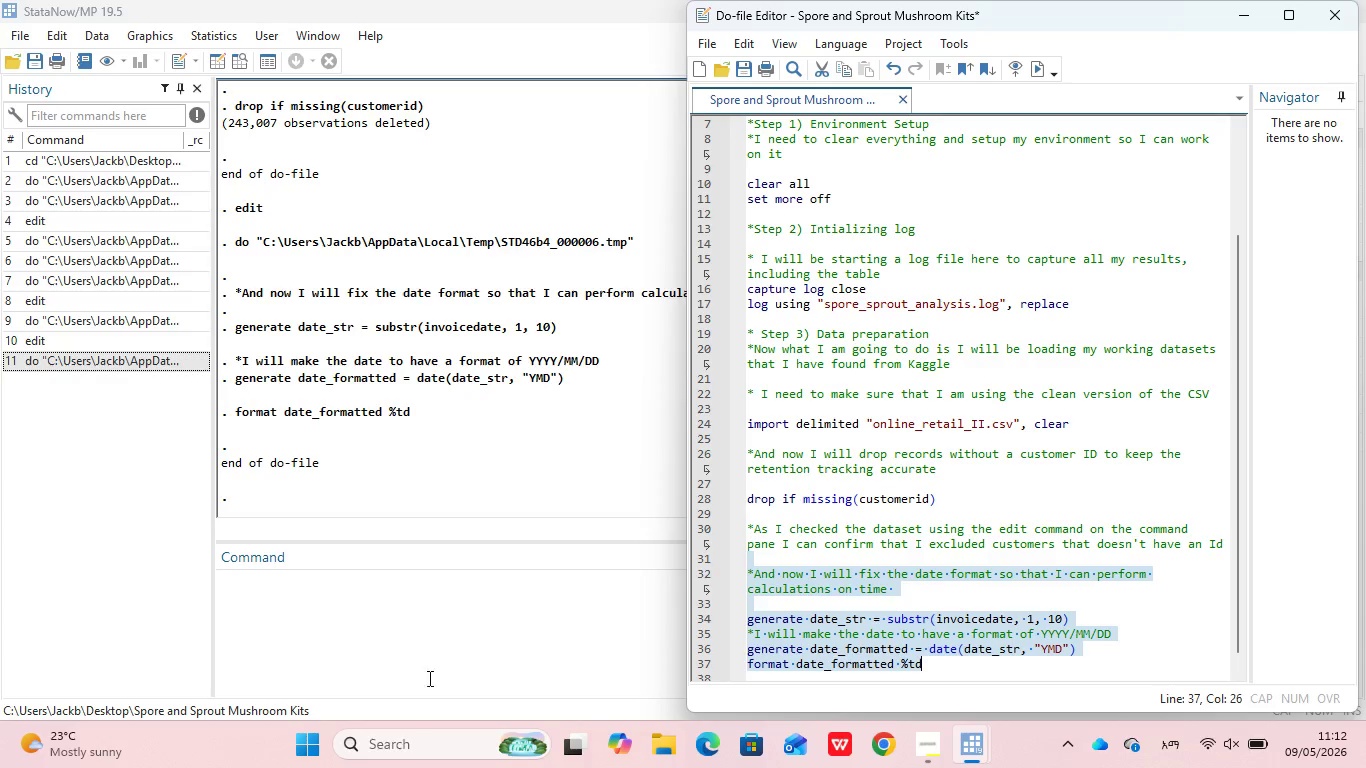 
left_click([270, 627])
 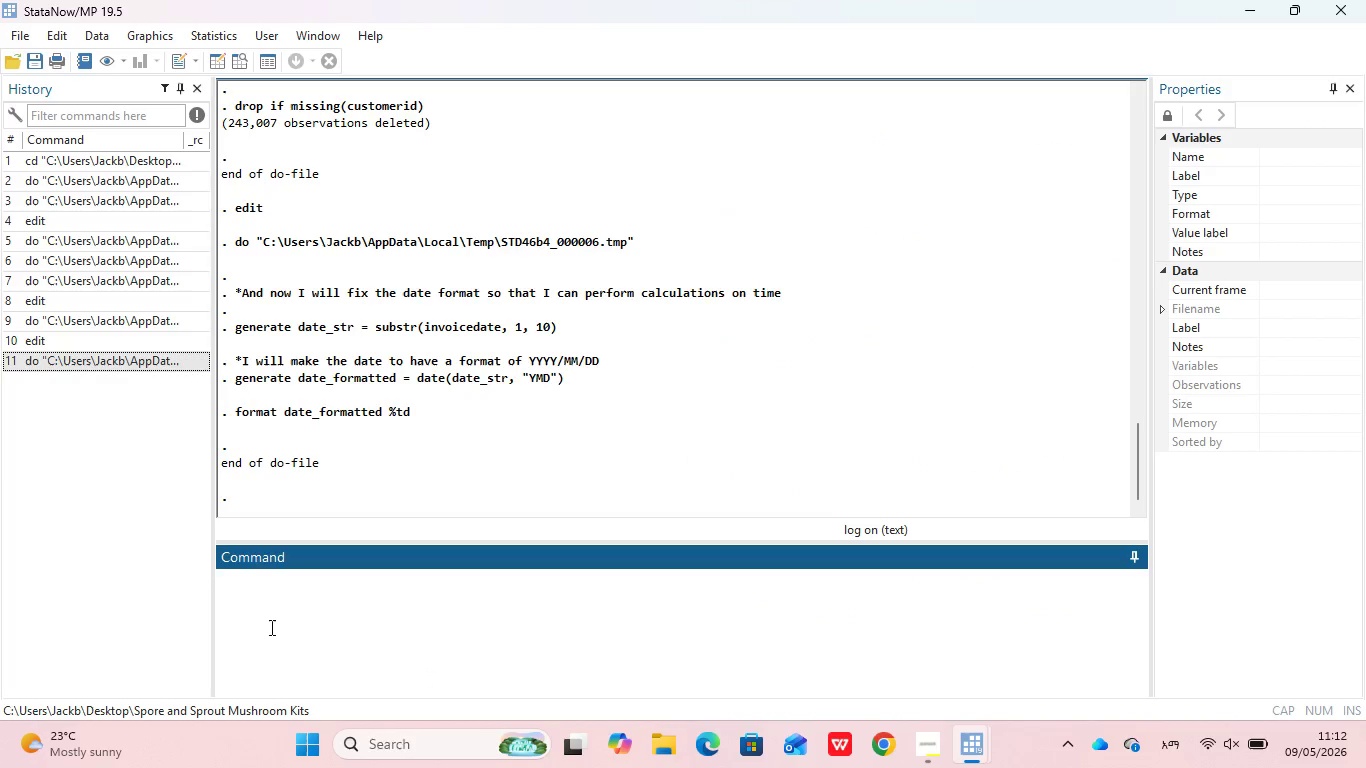 
type(edit)
 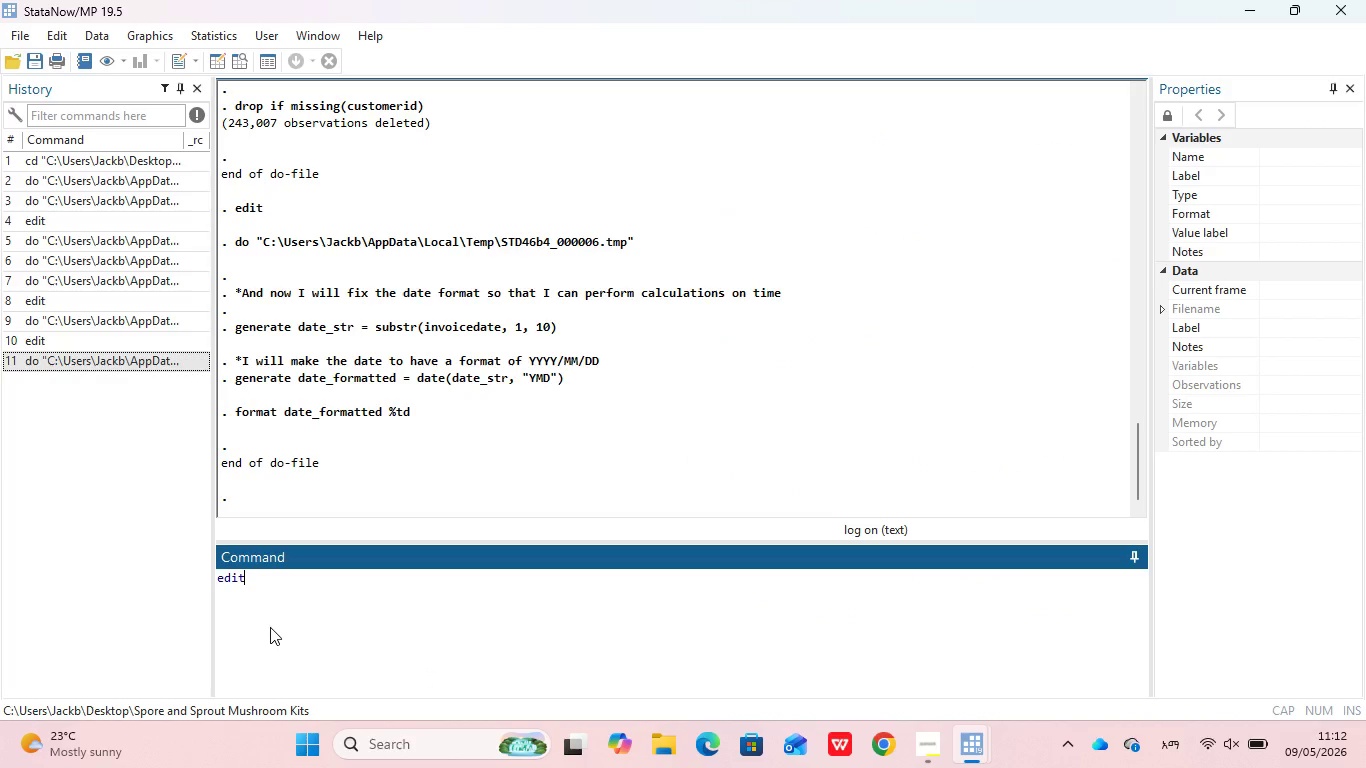 
key(Enter)
 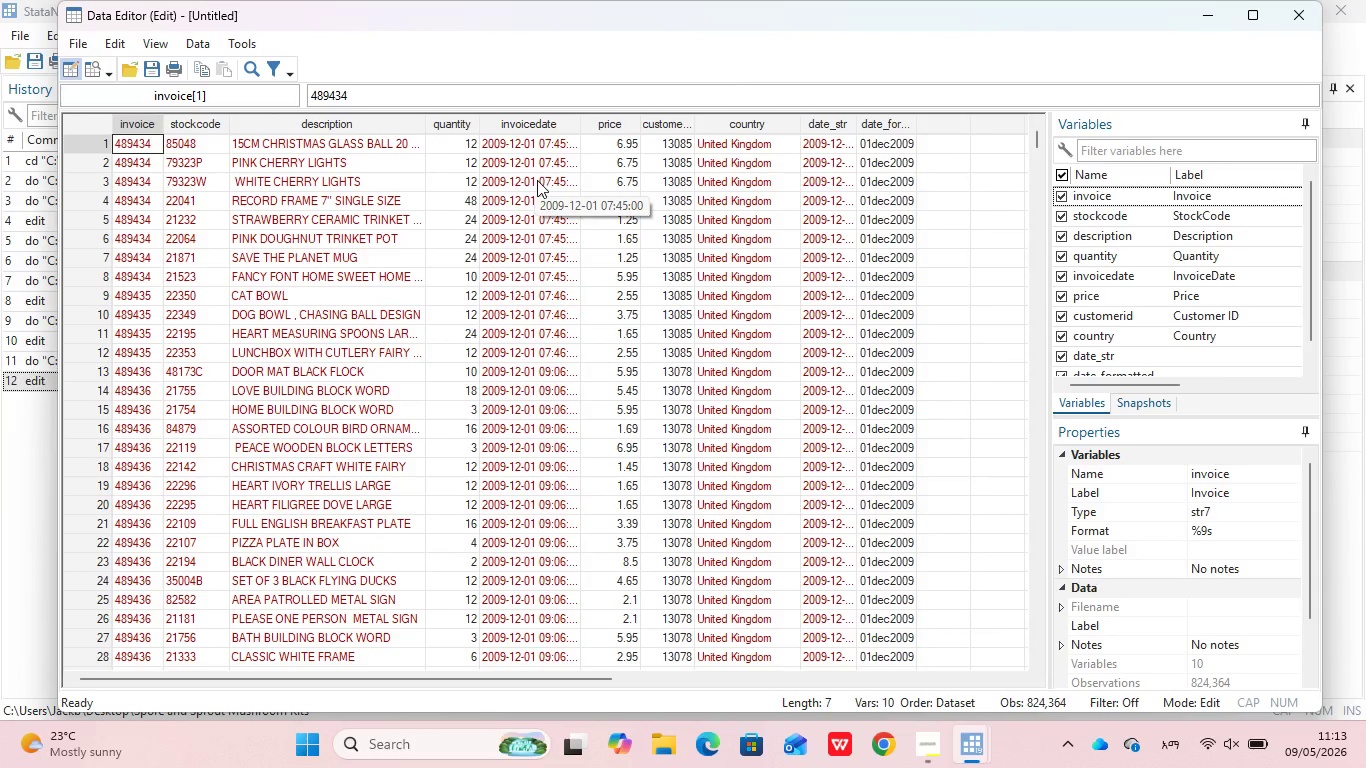 
wait(8.14)
 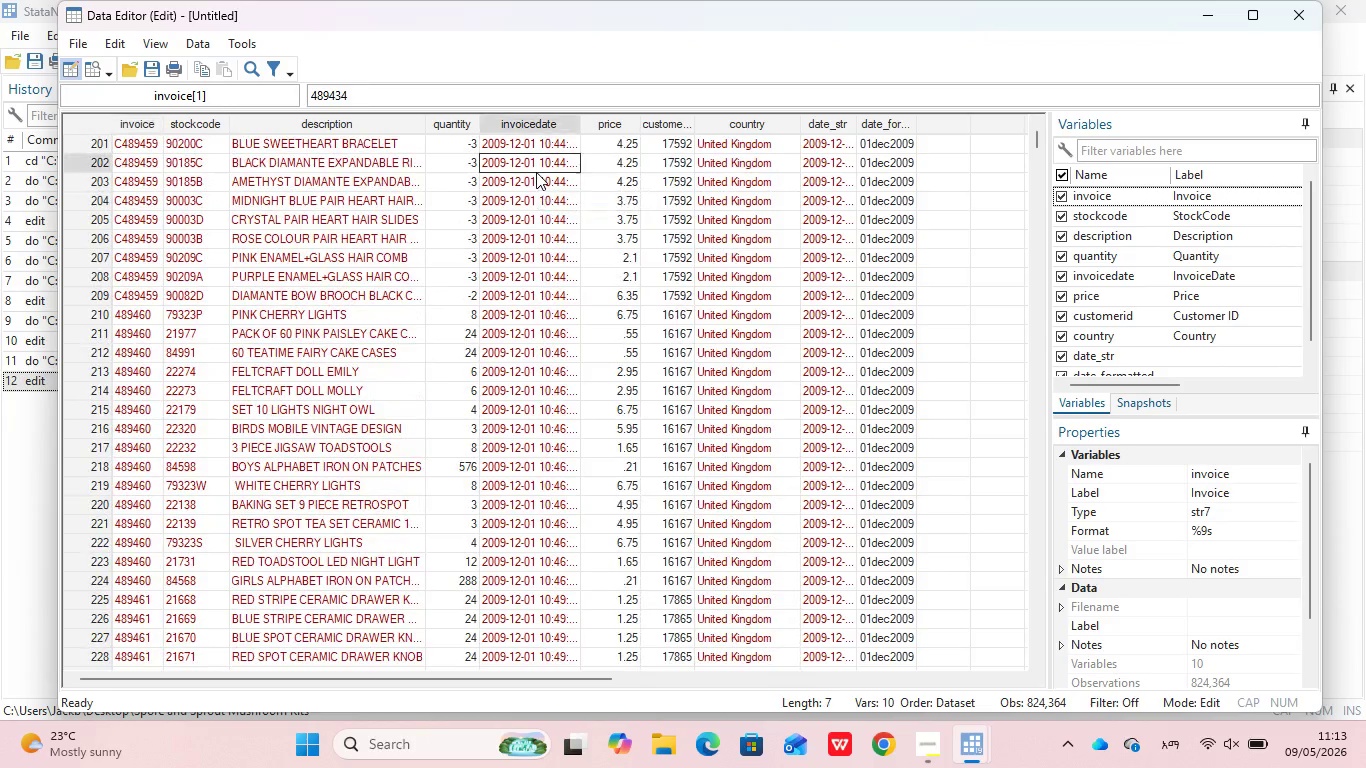 
left_click([536, 172])
 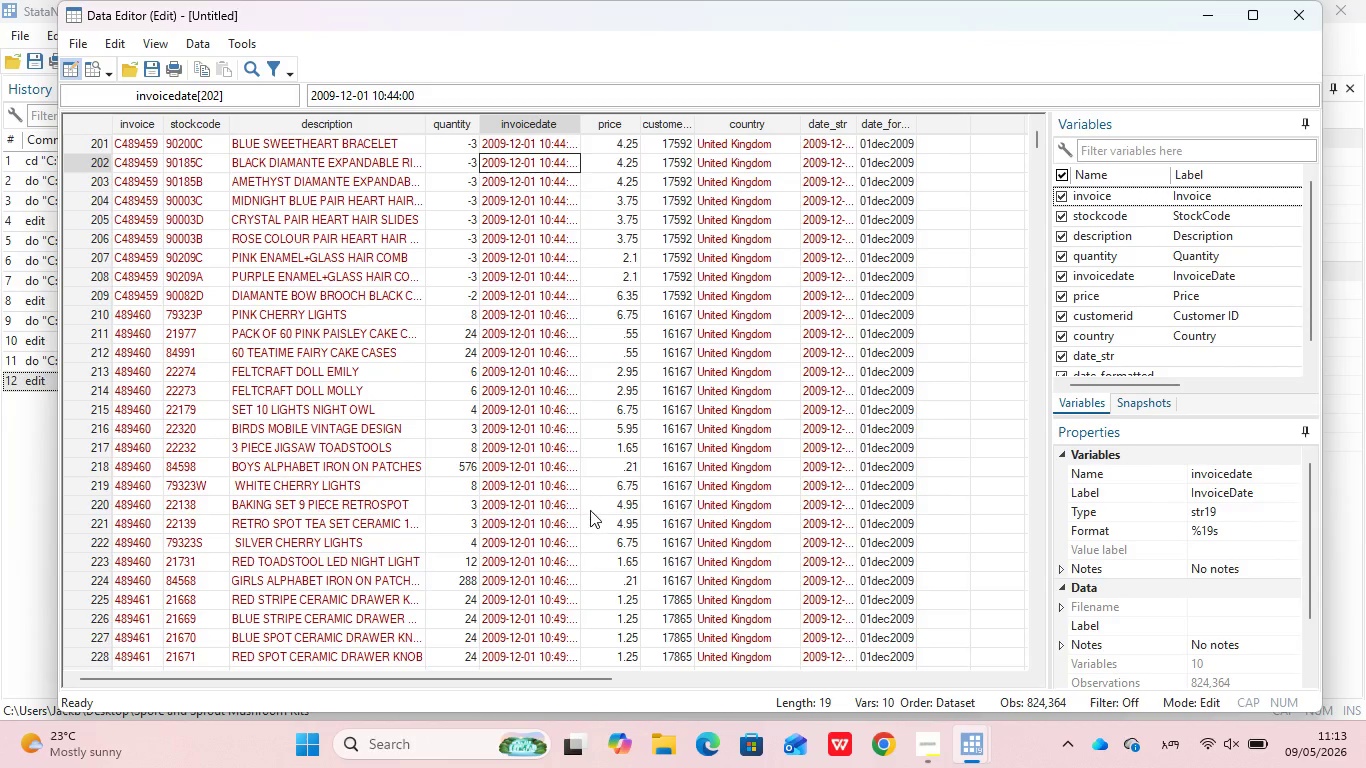 
scroll: coordinate [561, 505], scroll_direction: down, amount: 277.0
 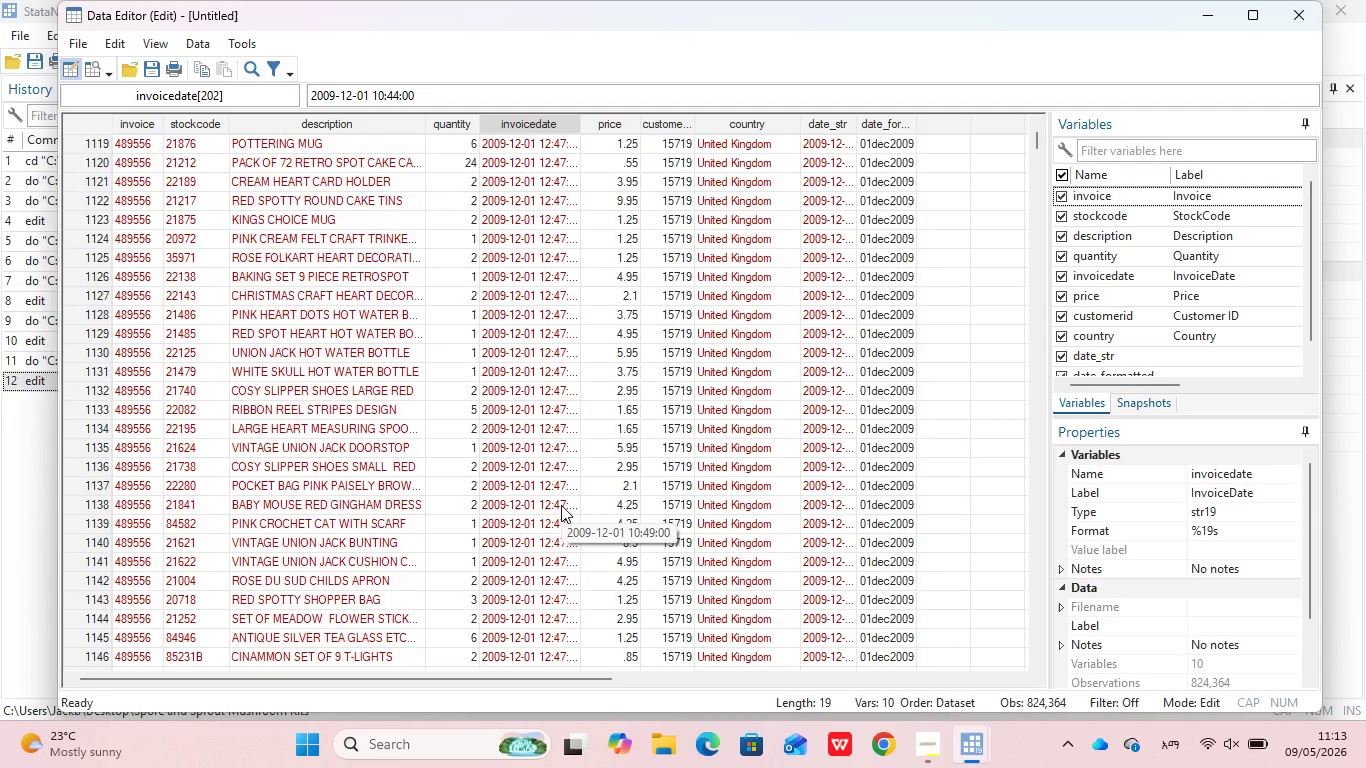 
scroll: coordinate [561, 505], scroll_direction: none, amount: 0.0
 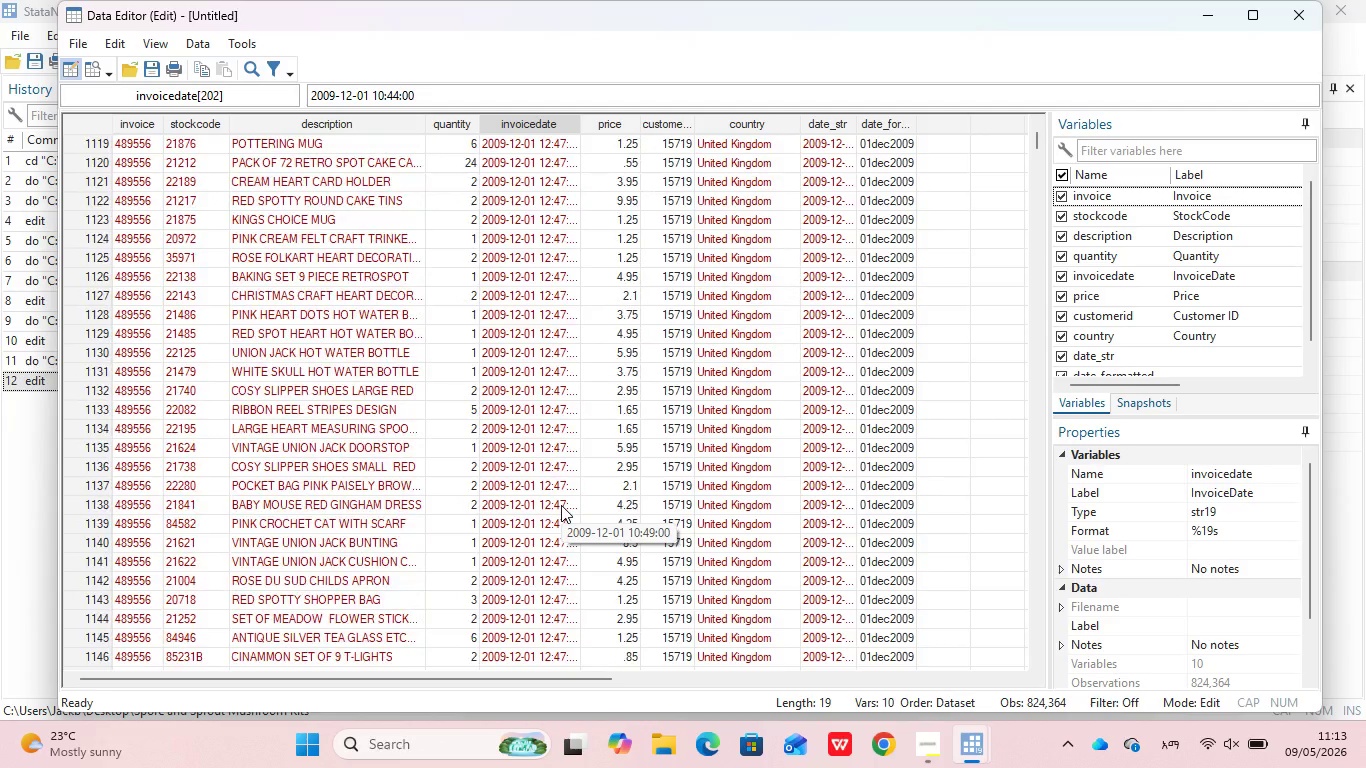 
scroll: coordinate [704, 295], scroll_direction: down, amount: 64.0
 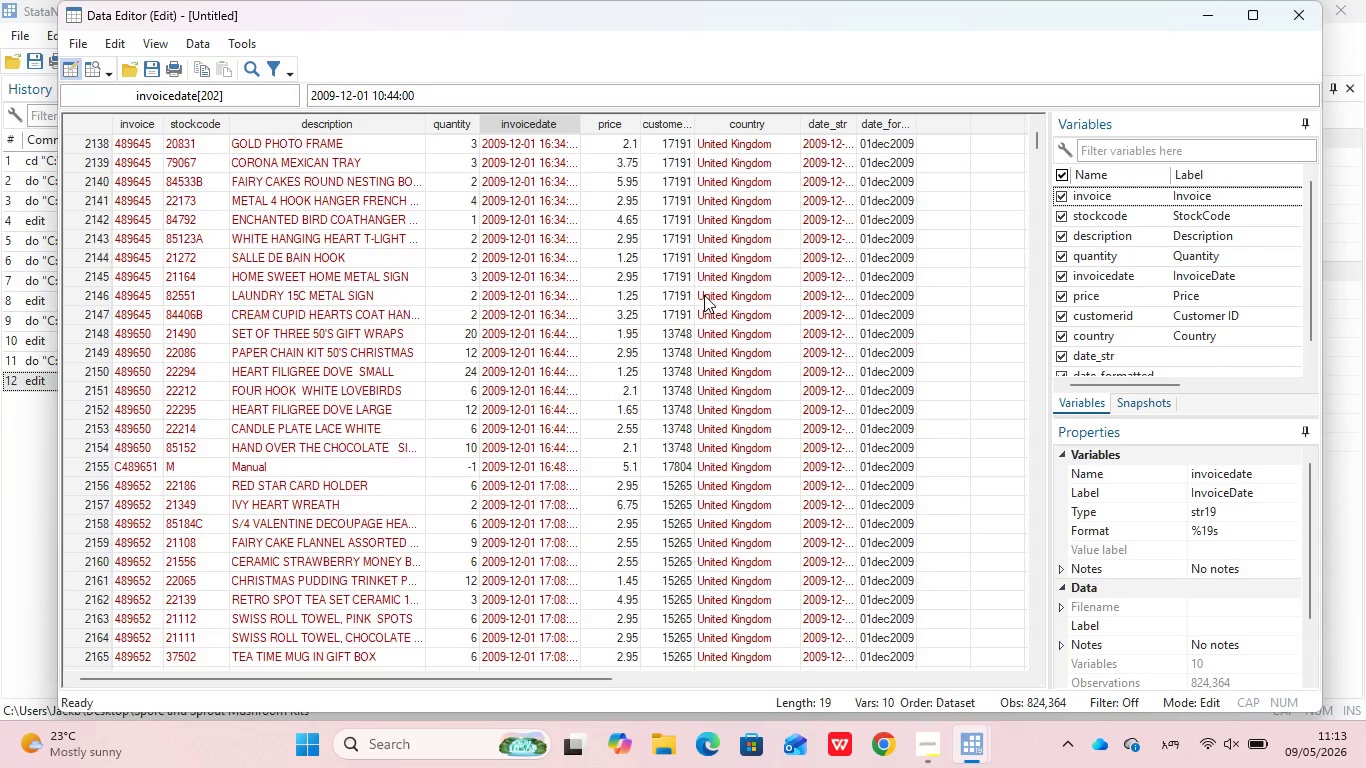 
scroll: coordinate [704, 295], scroll_direction: none, amount: 0.0
 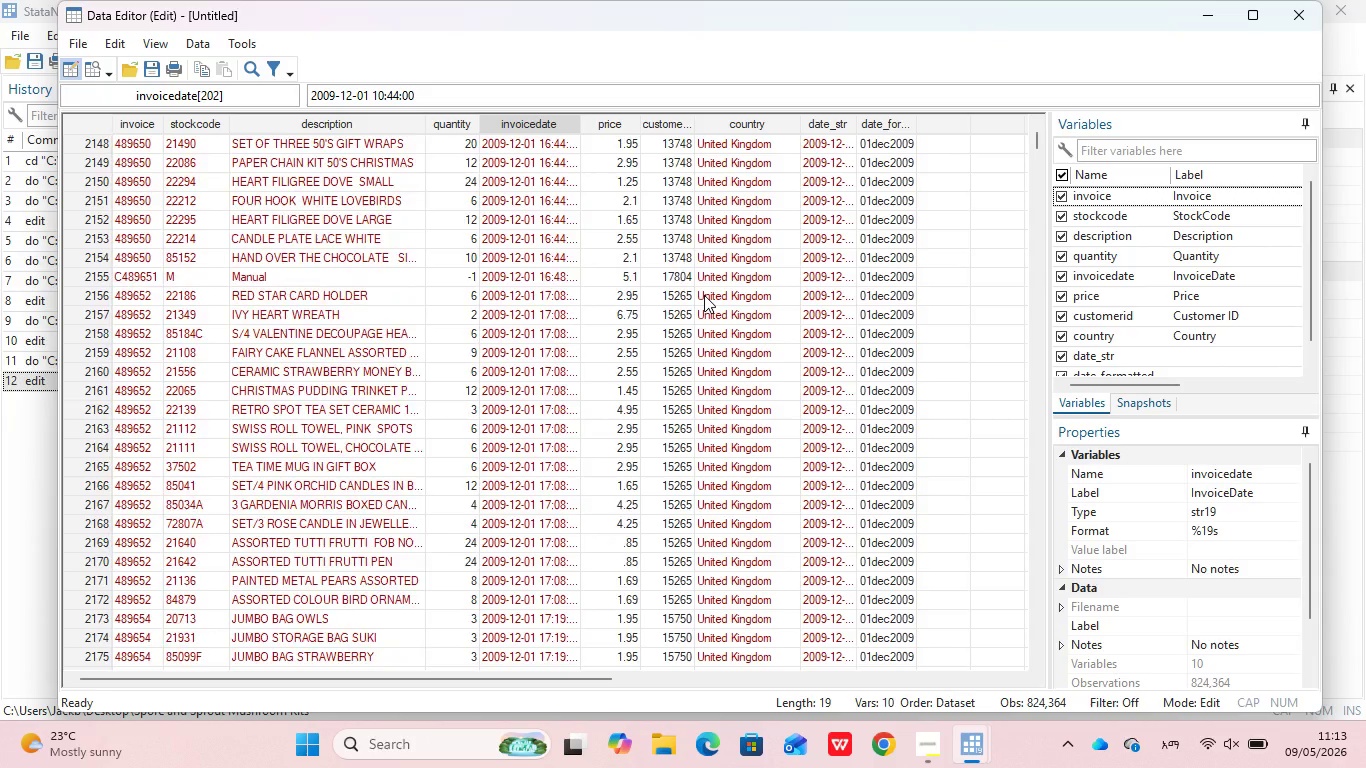 
scroll: coordinate [704, 295], scroll_direction: down, amount: 31.0
 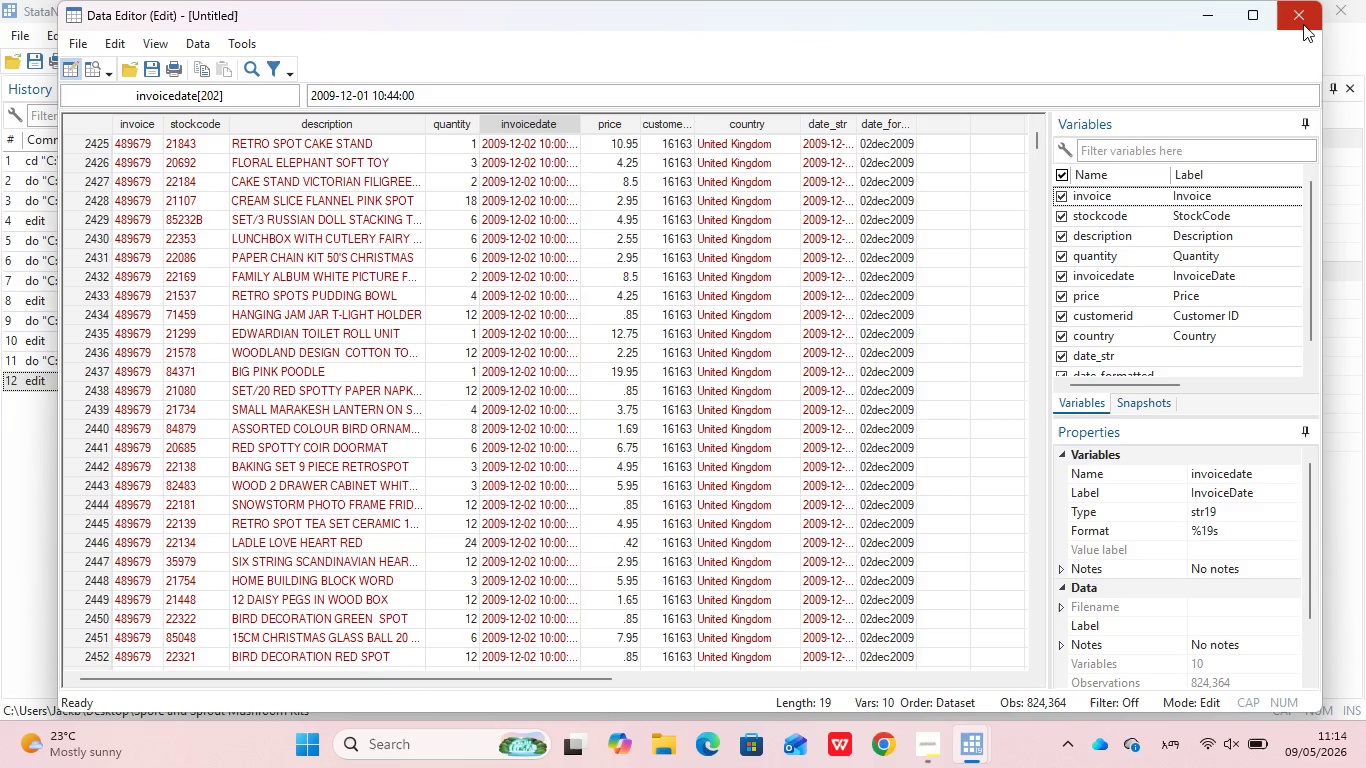 
left_click([1303, 24])
 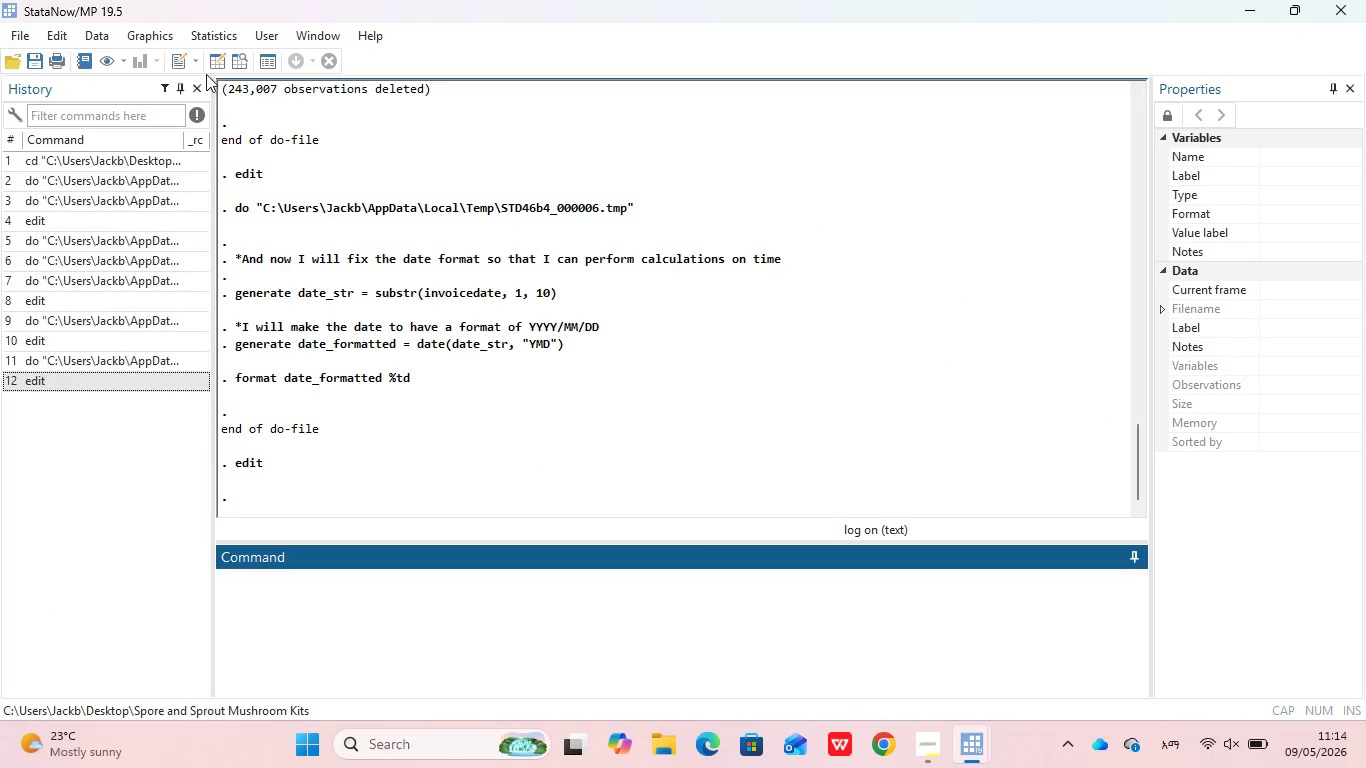 
left_click([198, 71])
 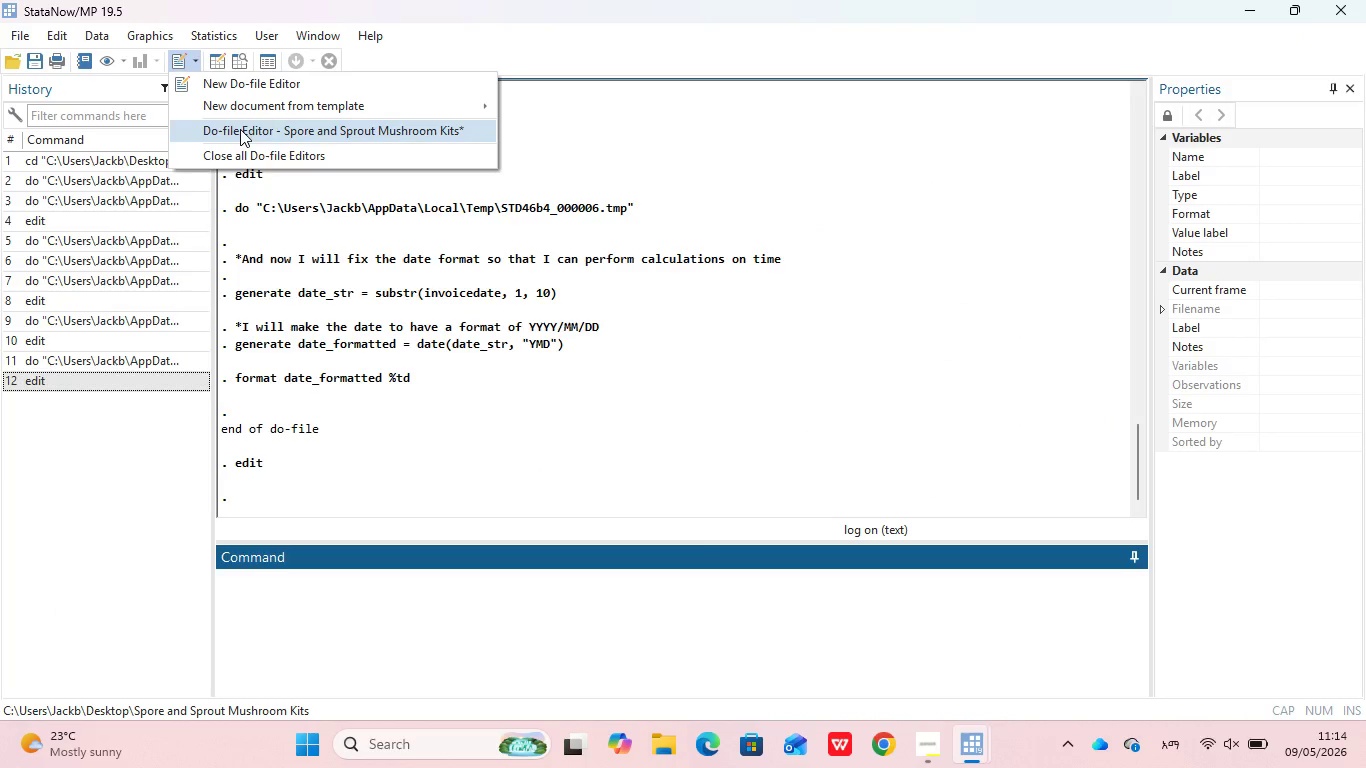 
left_click([240, 129])
 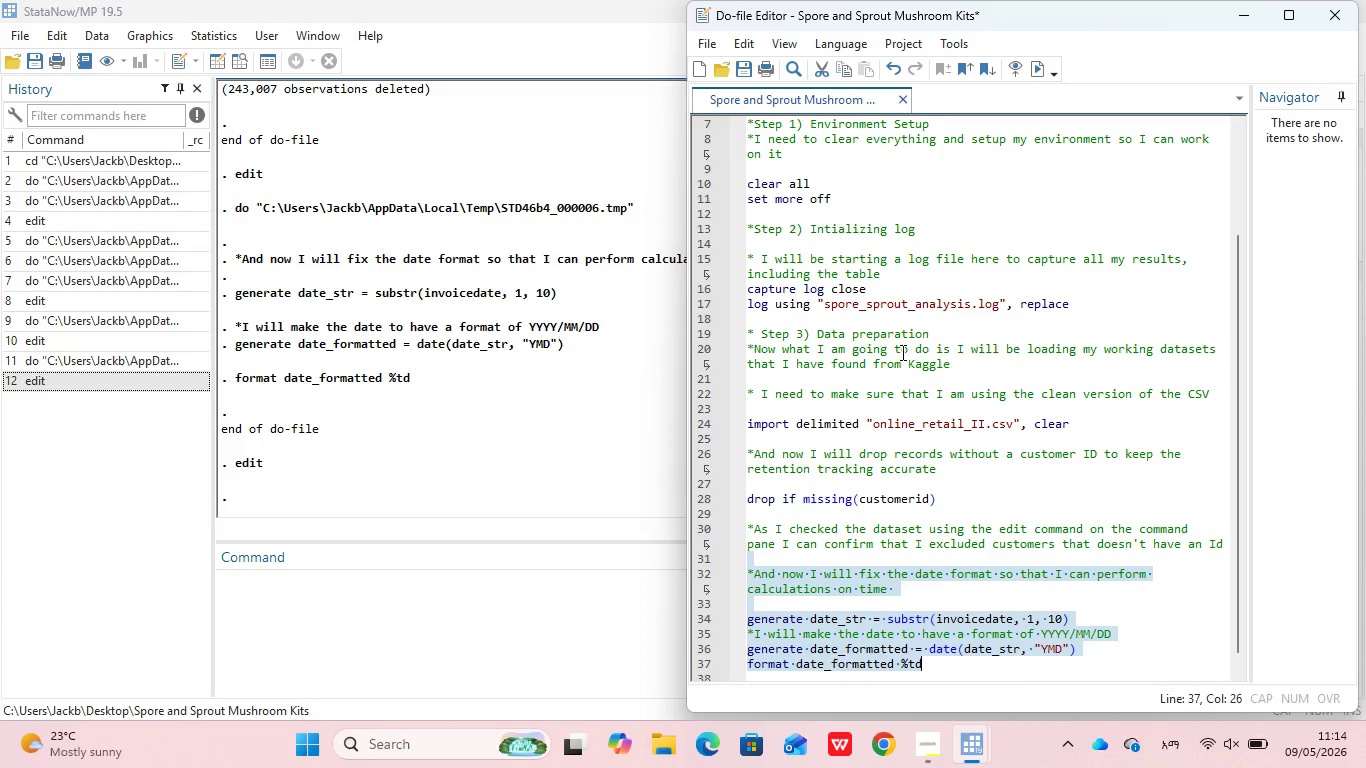 
left_click([981, 544])
 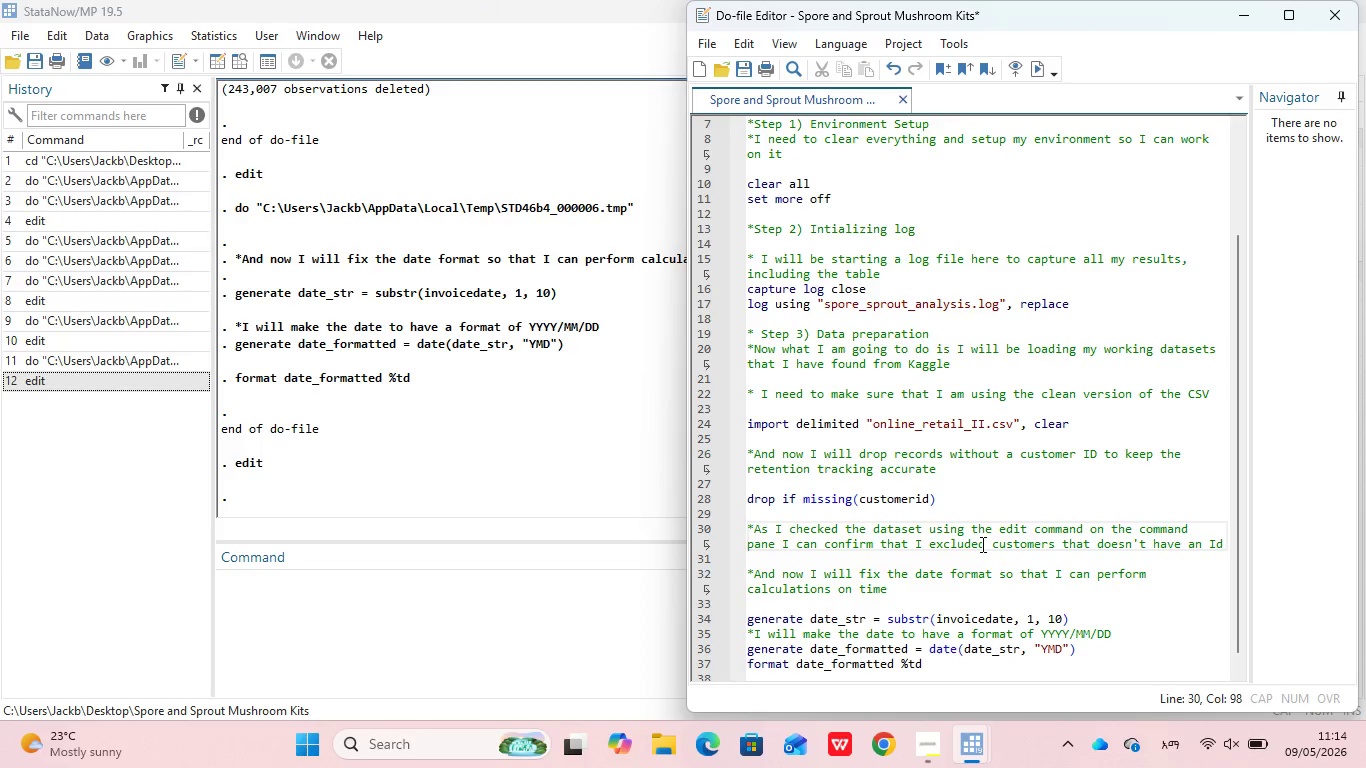 
scroll: coordinate [981, 544], scroll_direction: down, amount: 10.0
 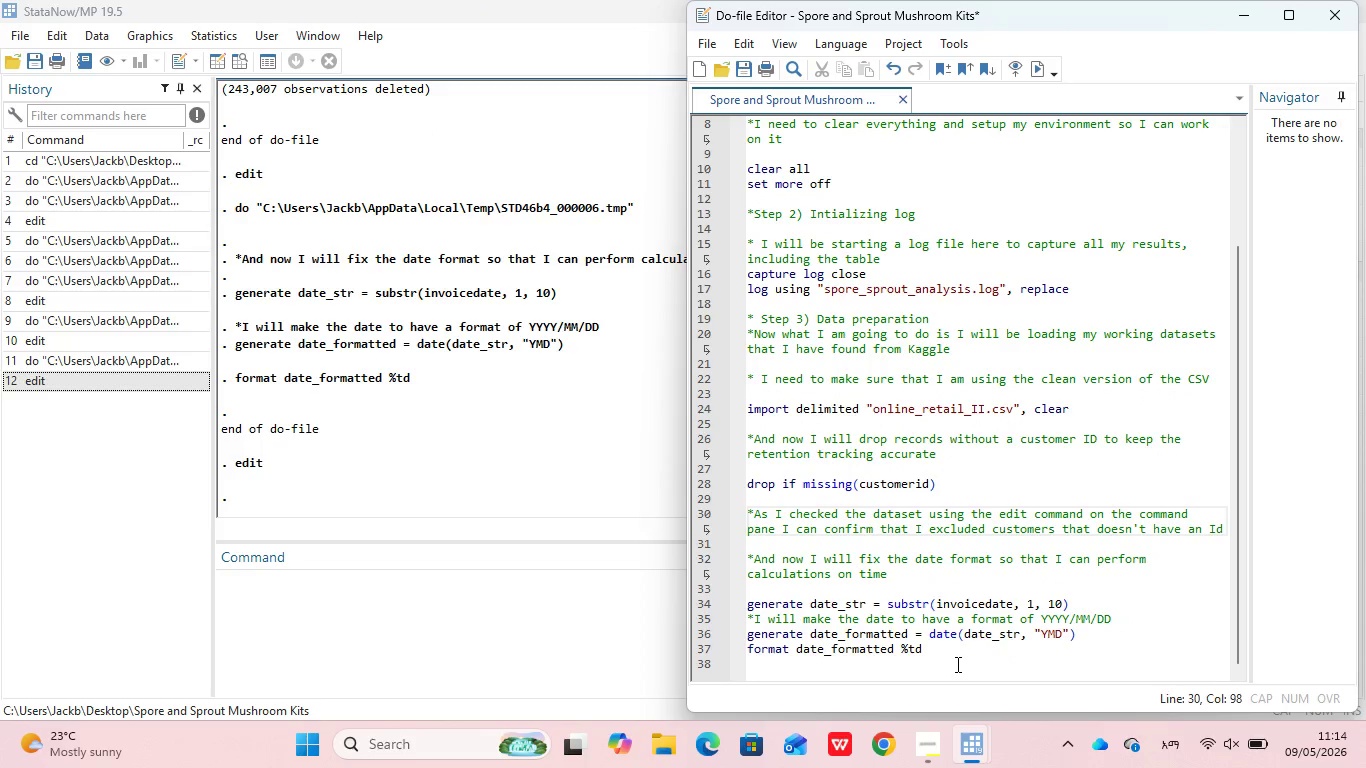 
left_click([956, 664])
 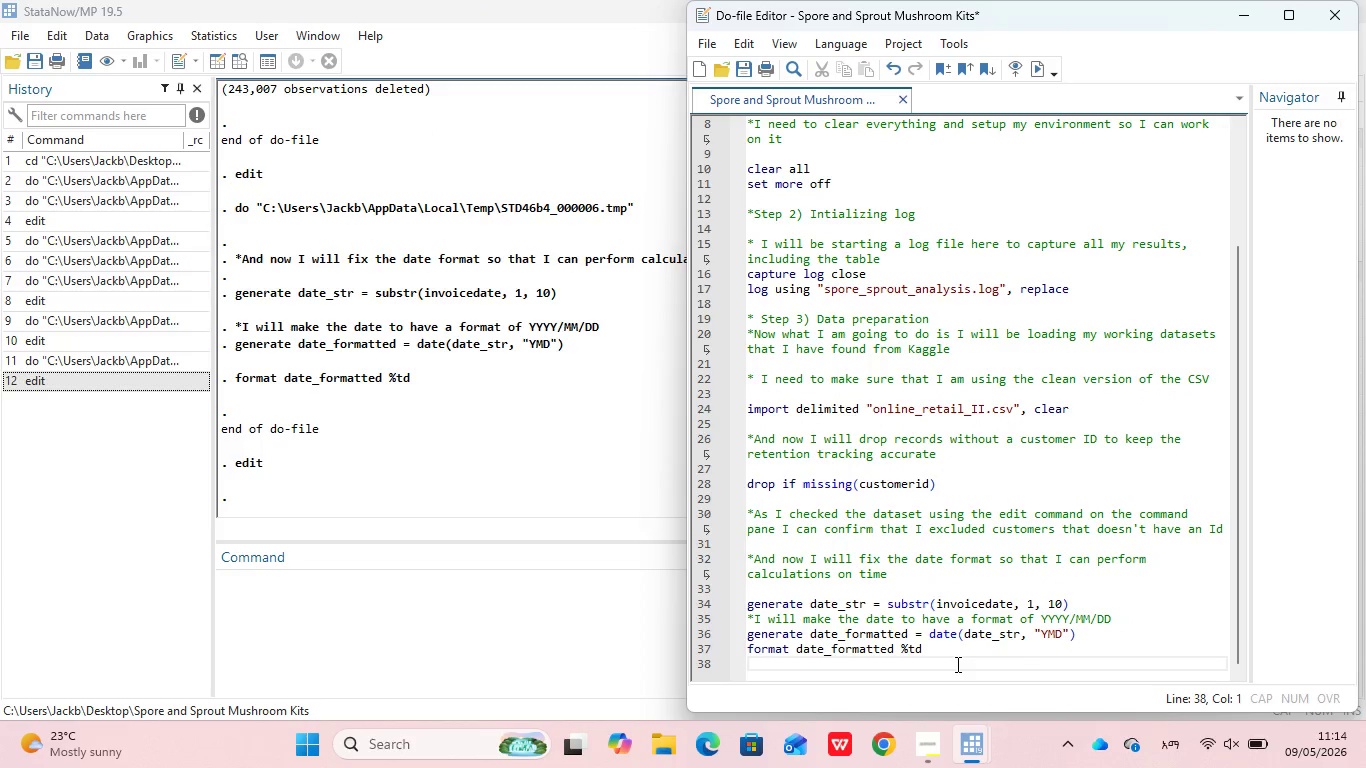 
key(Enter)
 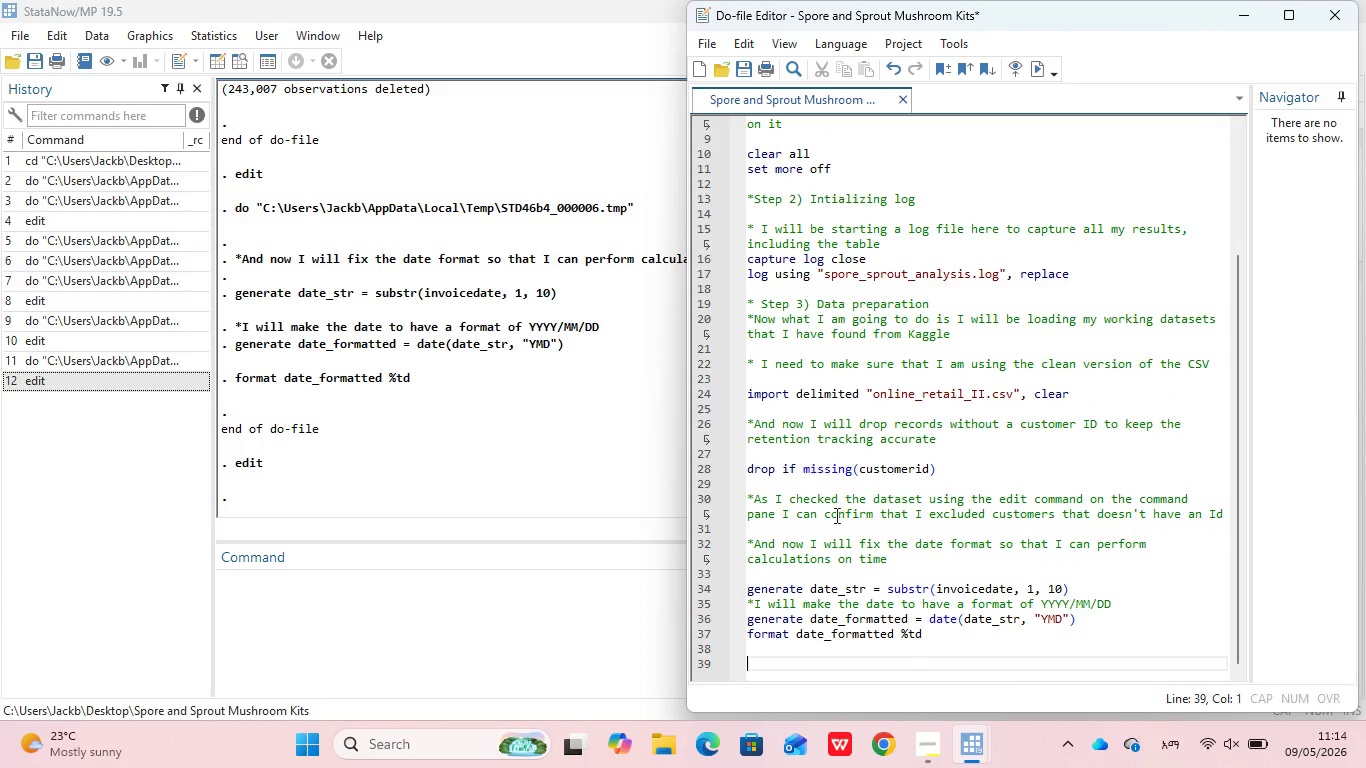 
type(*Step 4) )
 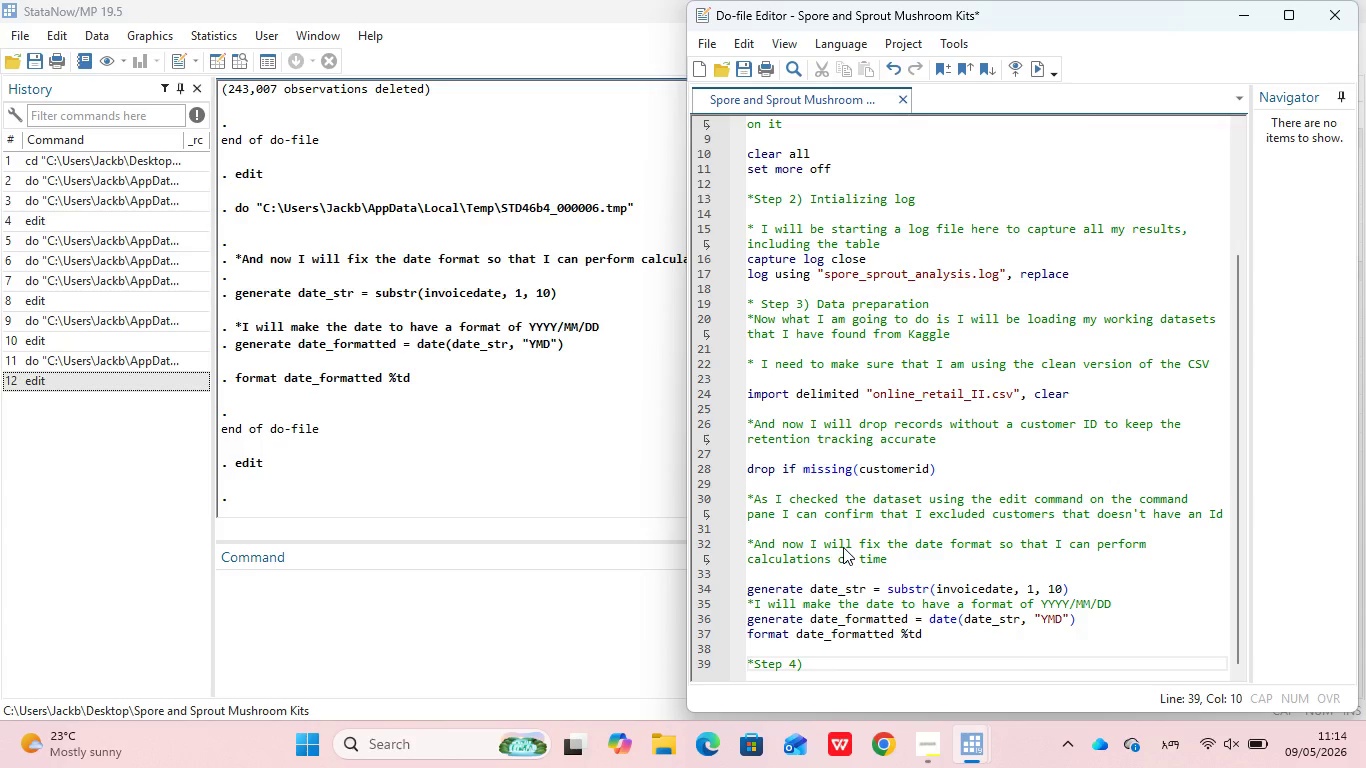 
wait(10.09)
 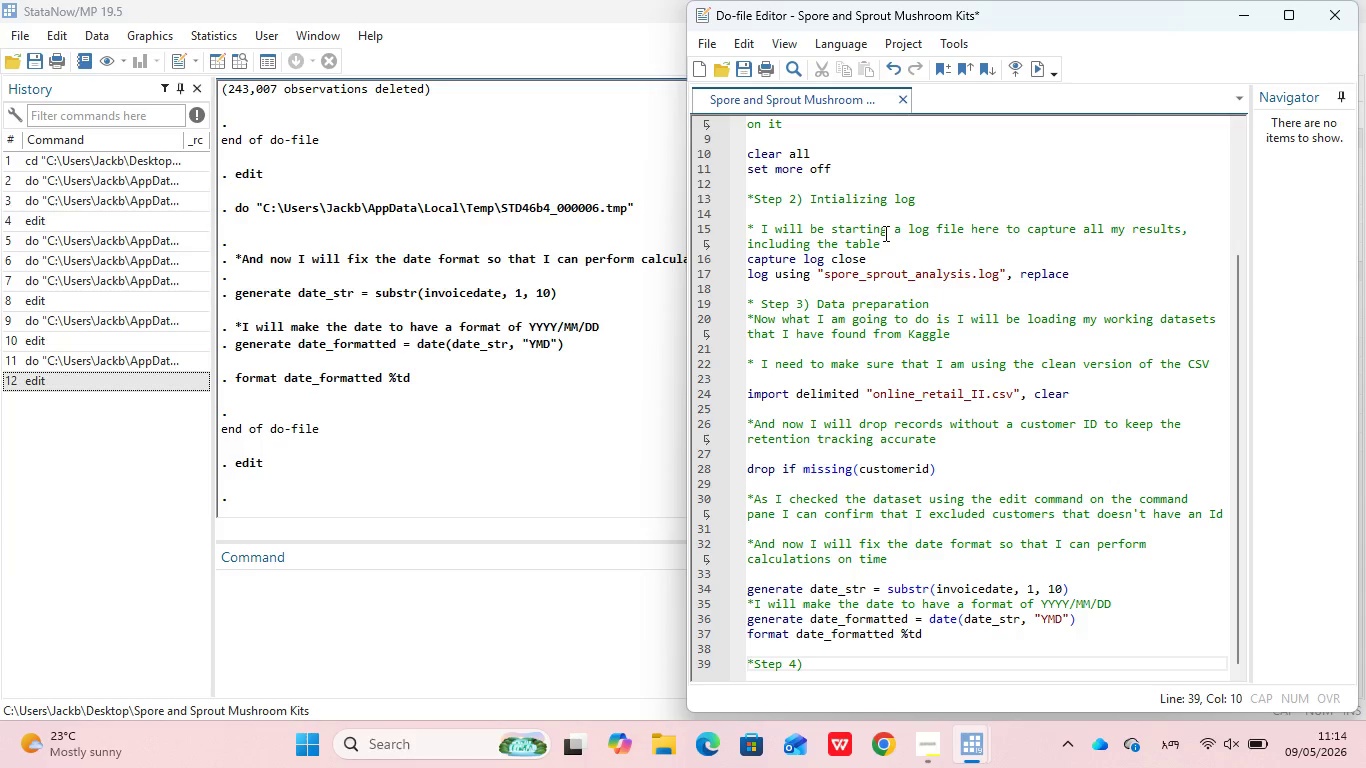 
type(Calculating the)
key(Backspace)
key(Backspace)
key(Backspace)
type(Retention)
 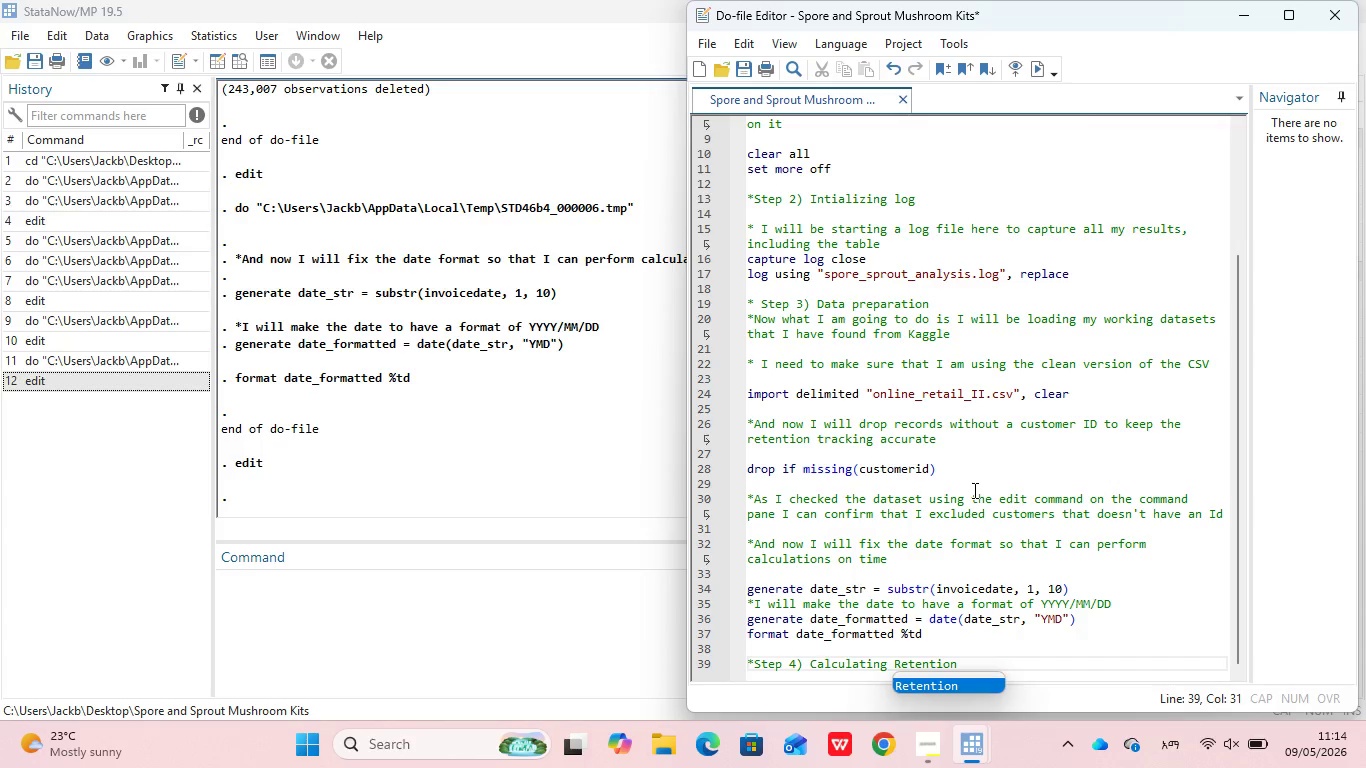 
key(Enter)
 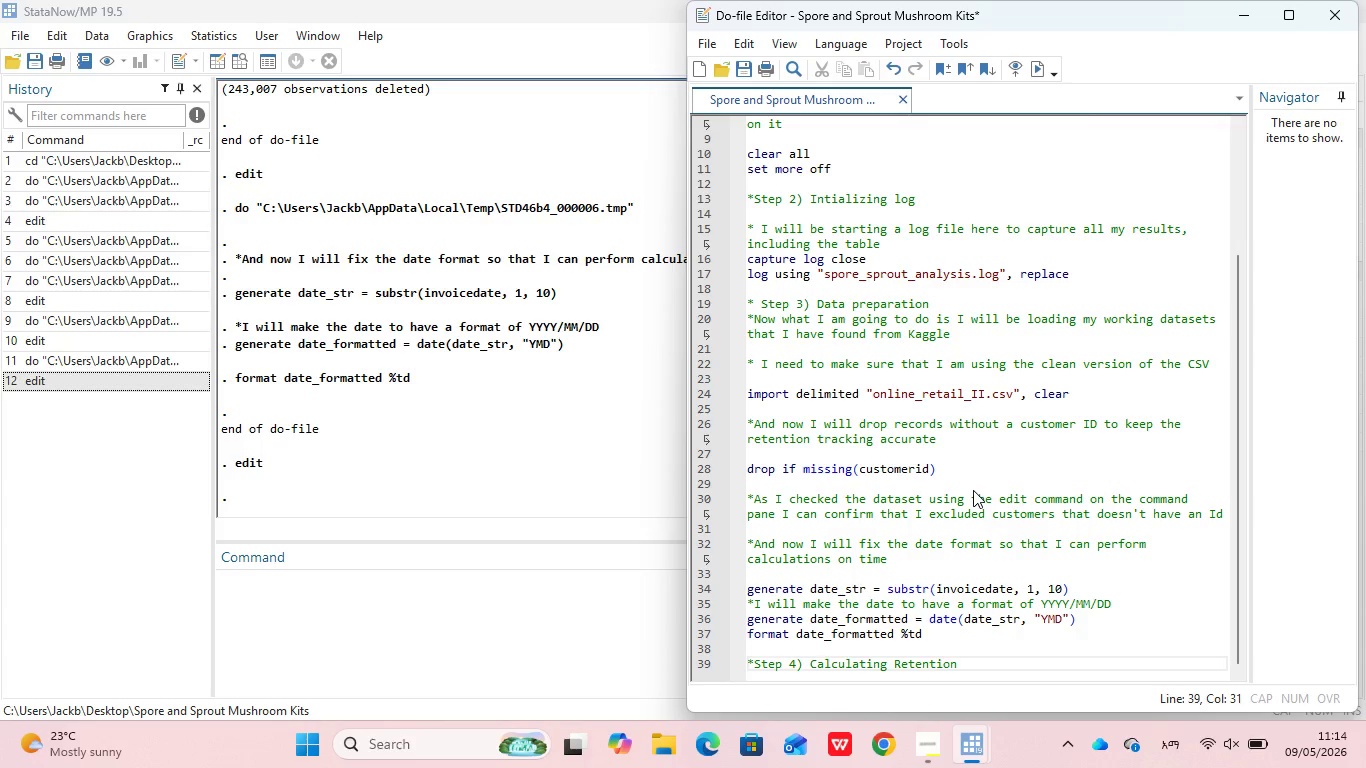 
hold_key(key=ShiftLeft, duration=1.09)
 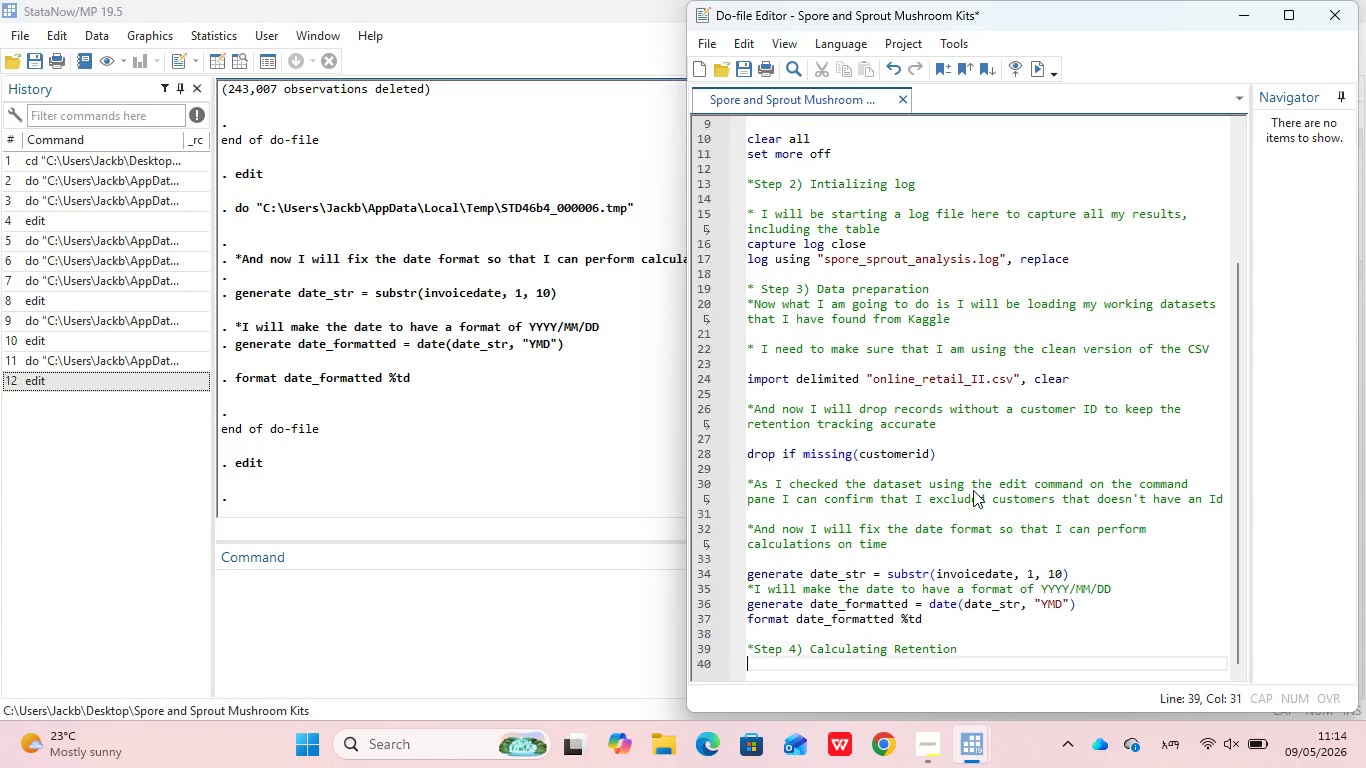 
key(Enter)
 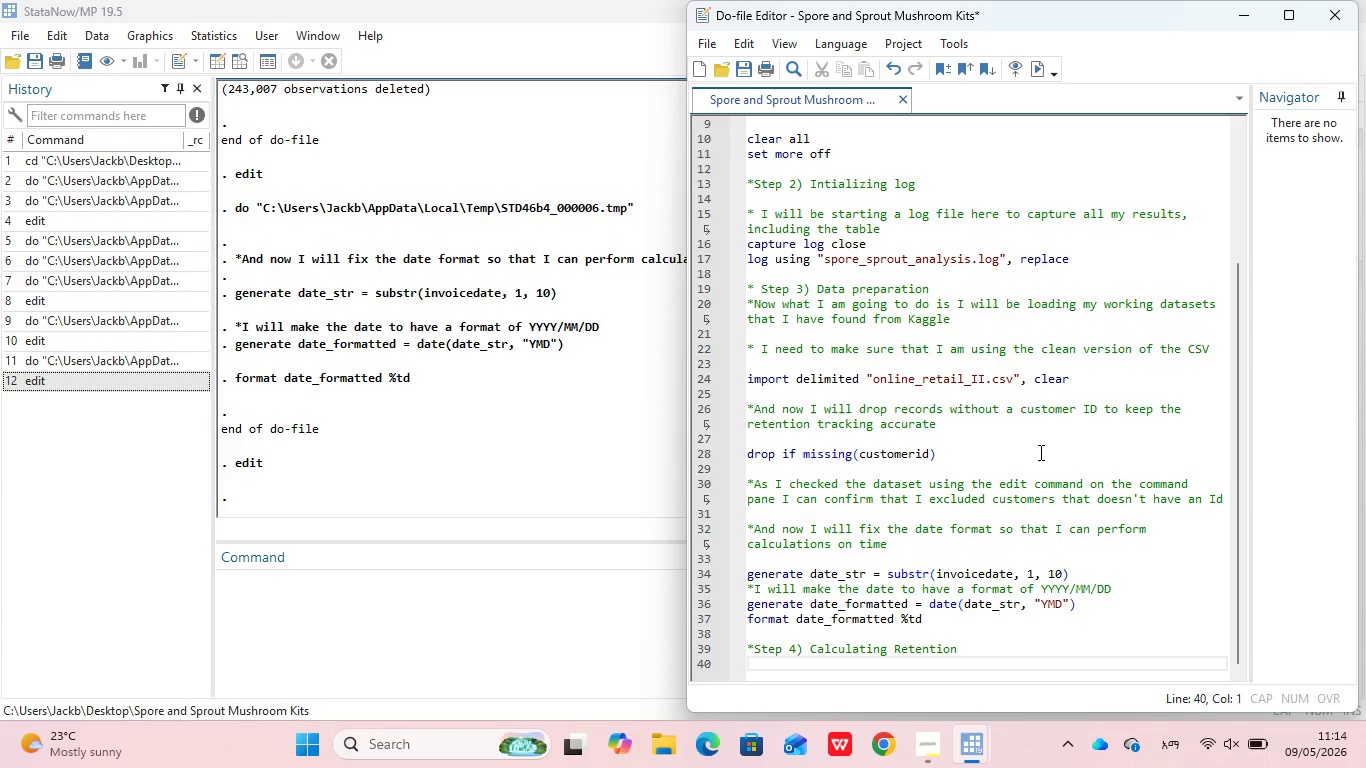 
scroll: coordinate [1039, 452], scroll_direction: down, amount: 26.0
 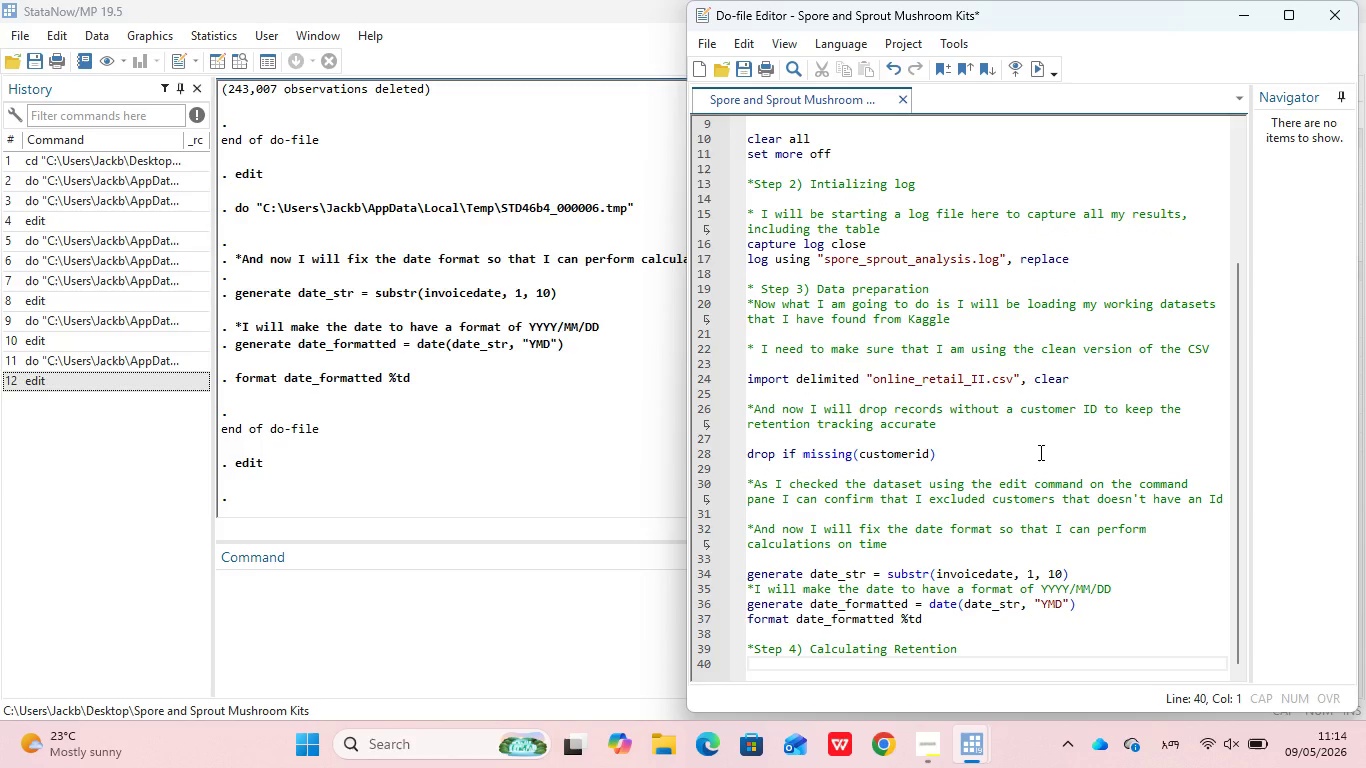 
type(* In this step a)
key(Backspace)
type(I will find)
 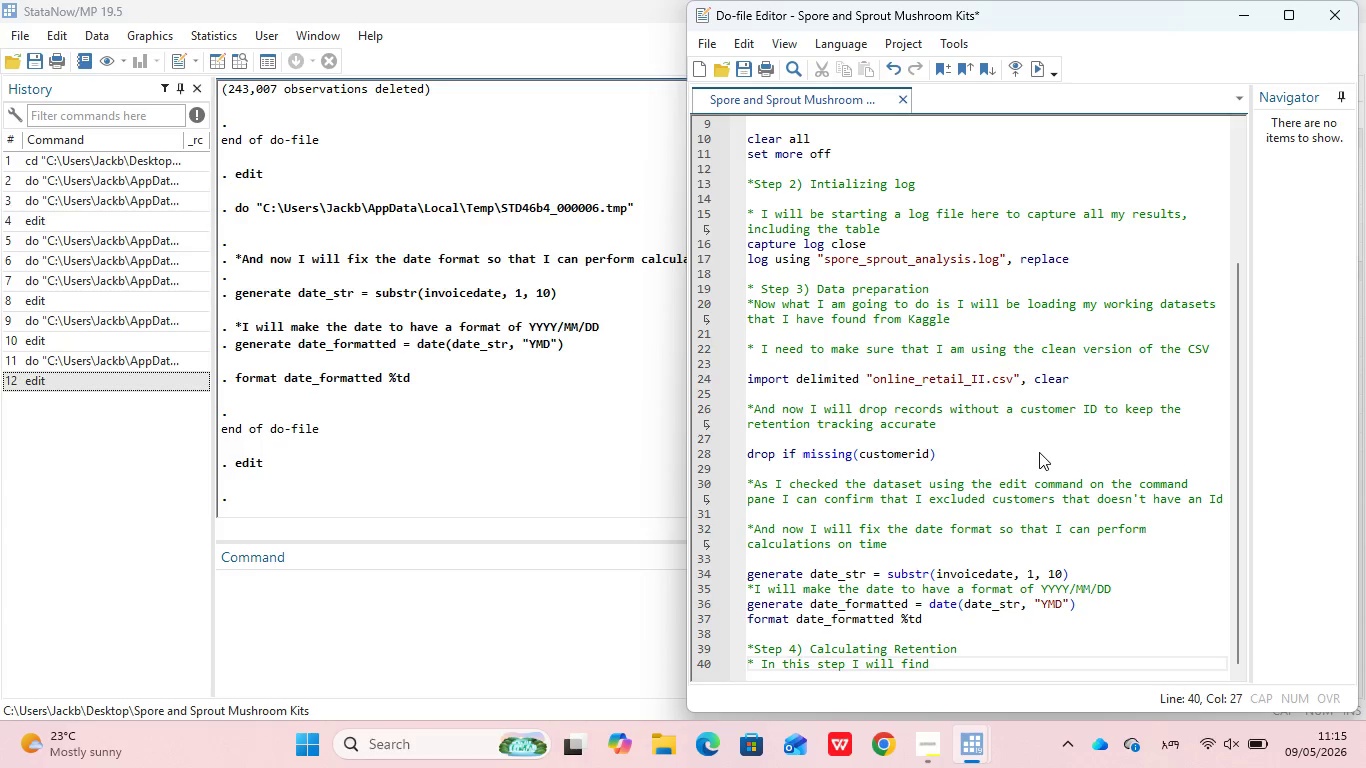 
key(Backspace)
key(Backspace)
key(Backspace)
key(Backspace)
key(Backspace)
type( be finding first and la)
key(Tab)
type(\)
key(Backspace)
key(Backspace)
key(Backspace)
type(ast )
 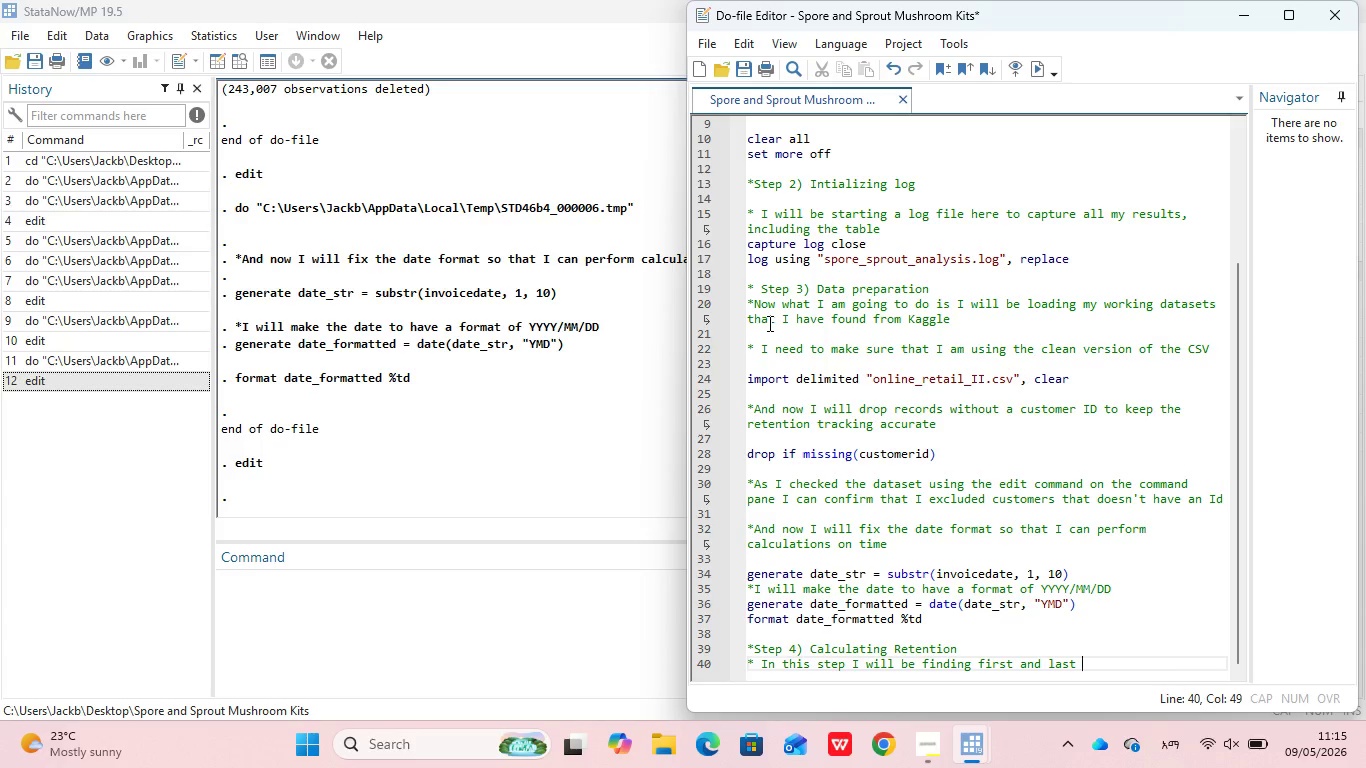 
wait(18.73)
 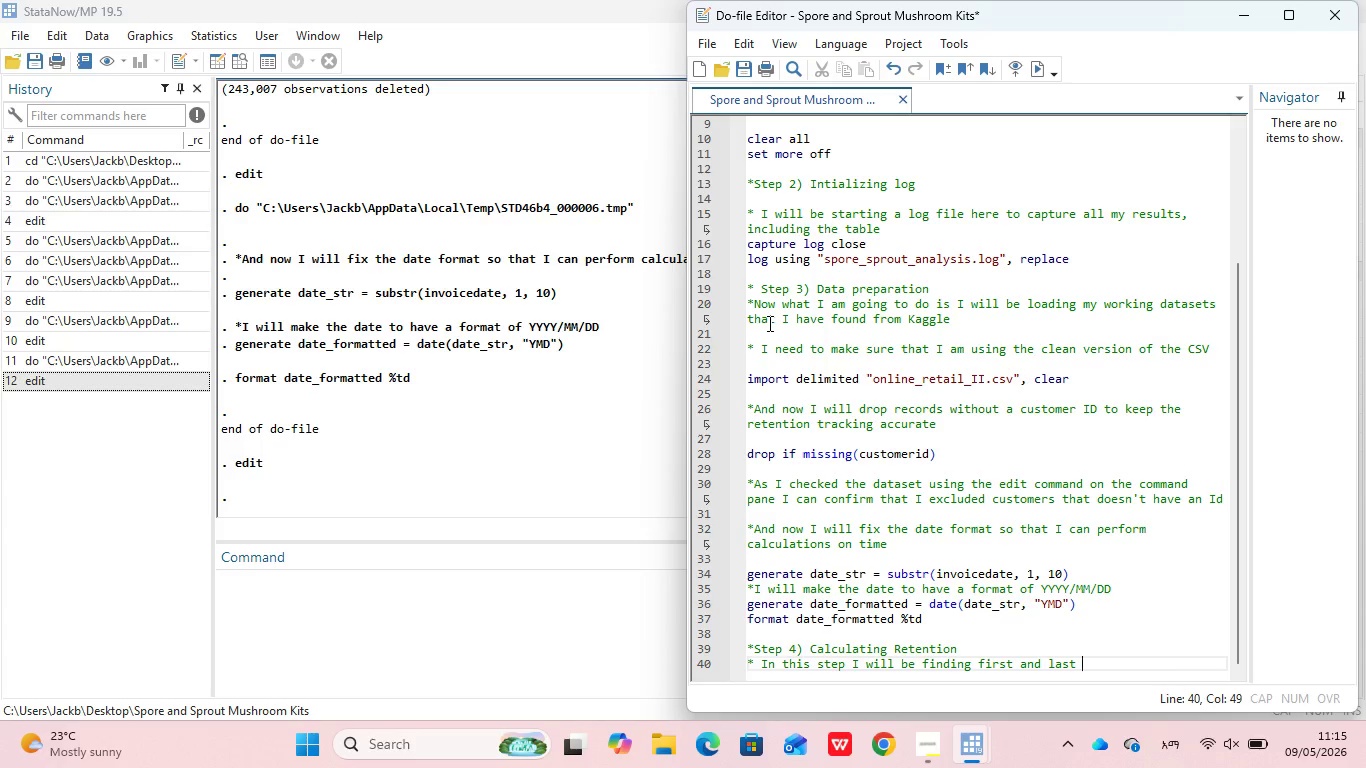 
left_click([252, 600])
 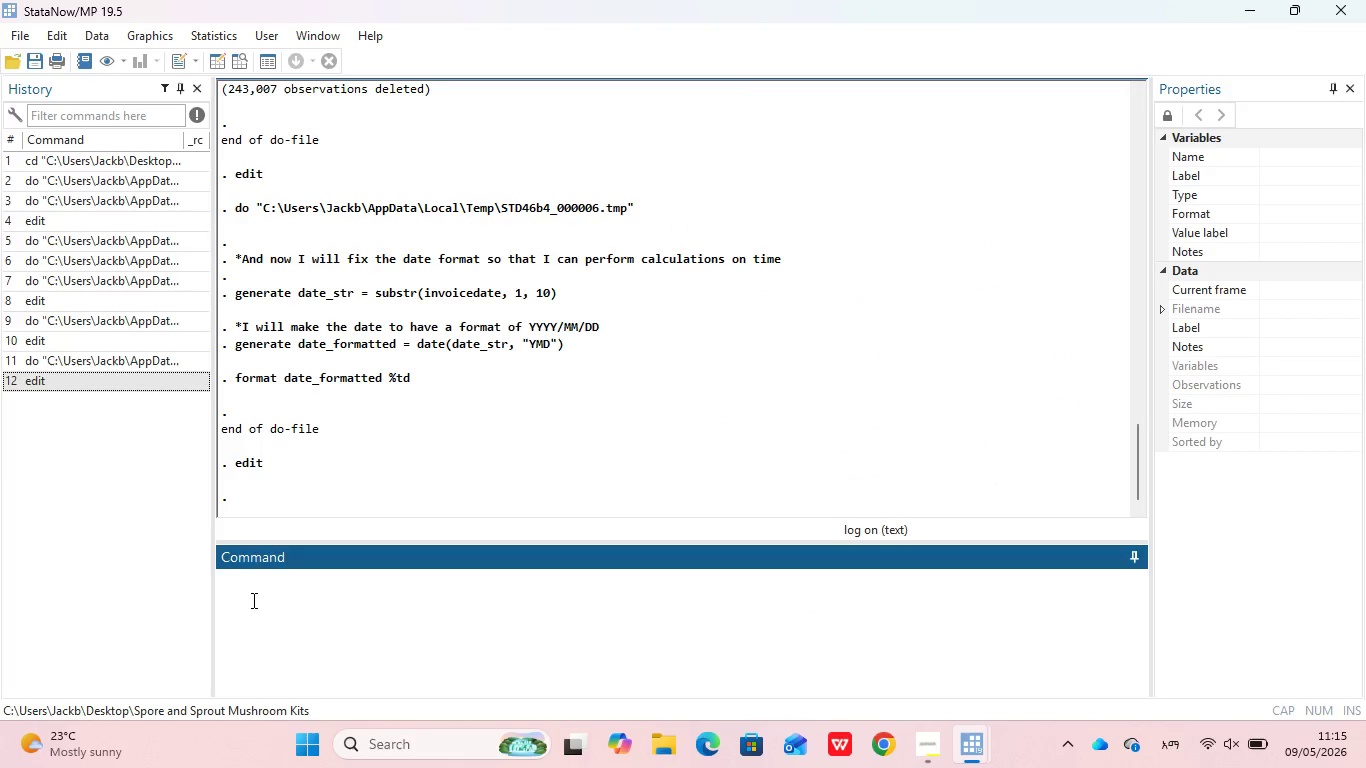 
type(edit)
 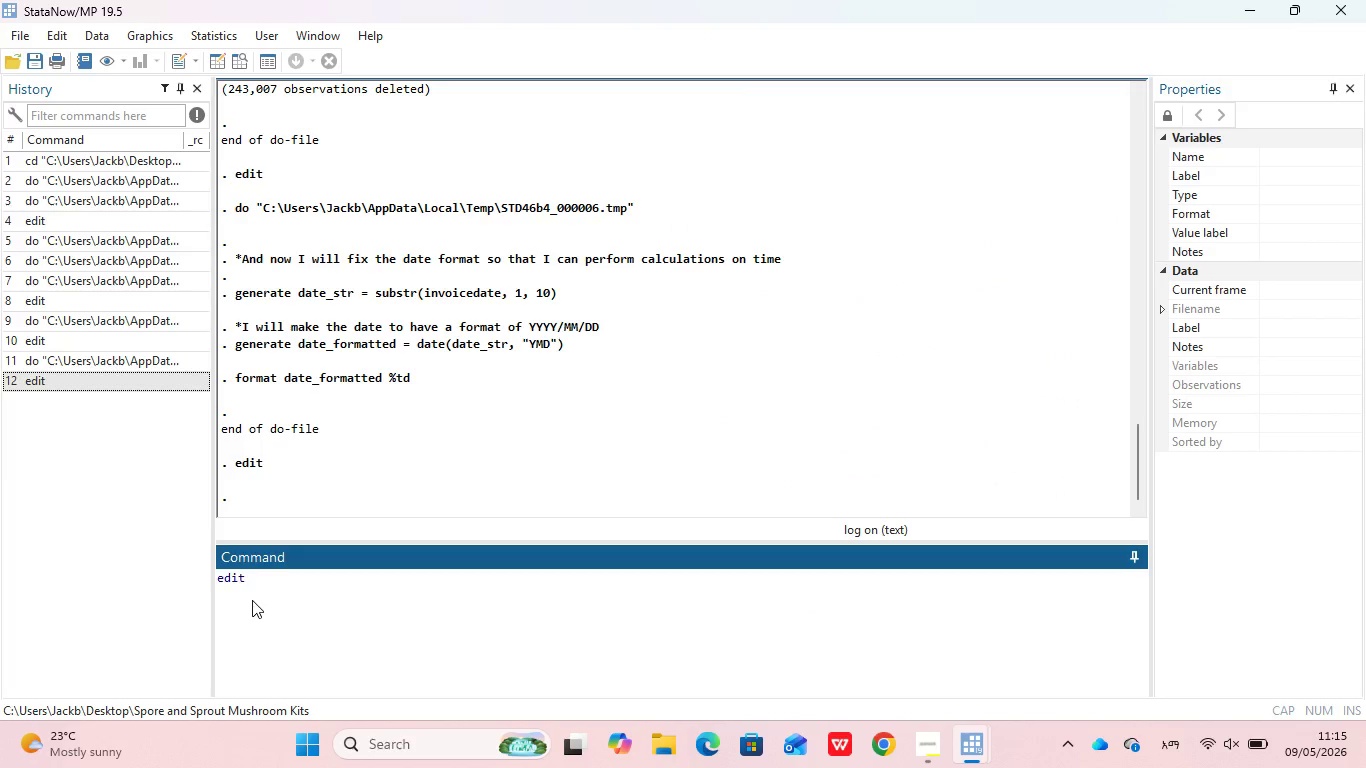 
key(Enter)
 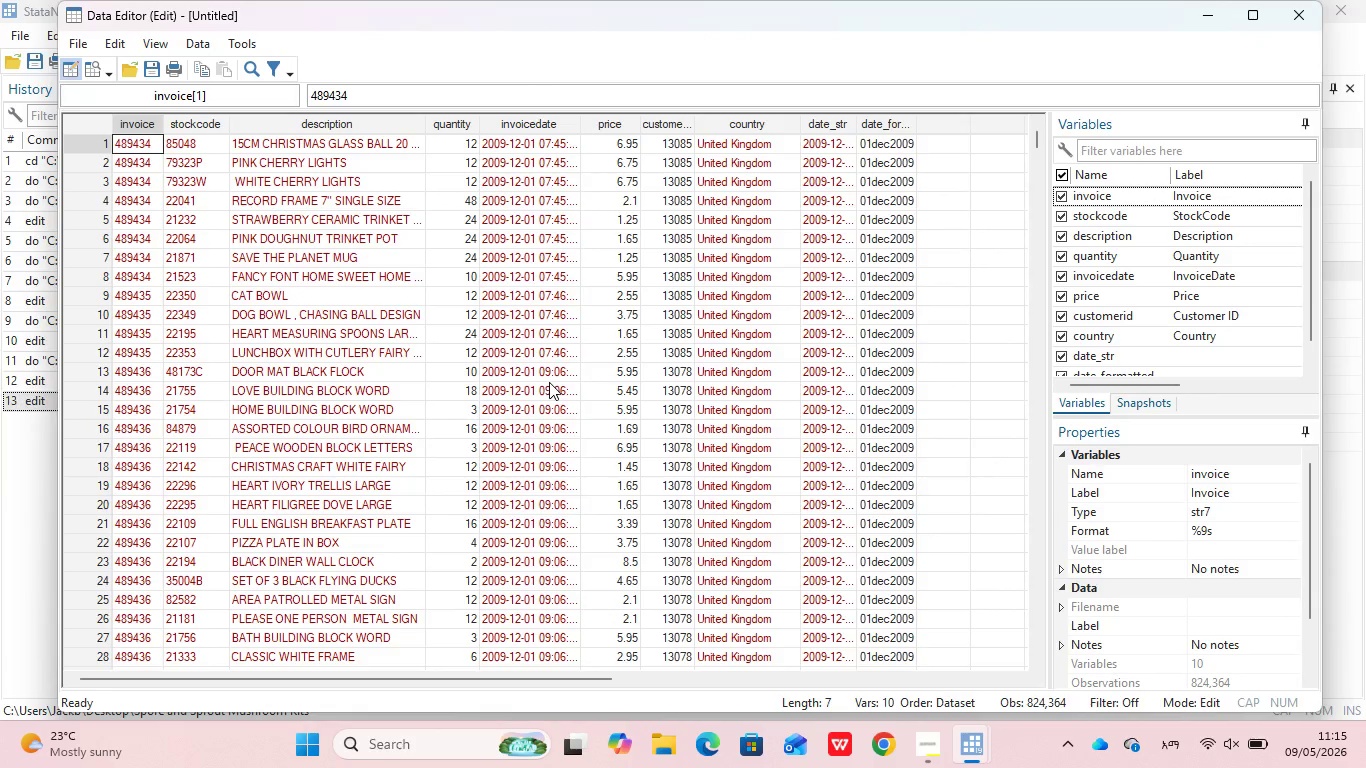 
scroll: coordinate [549, 382], scroll_direction: down, amount: 9.0
 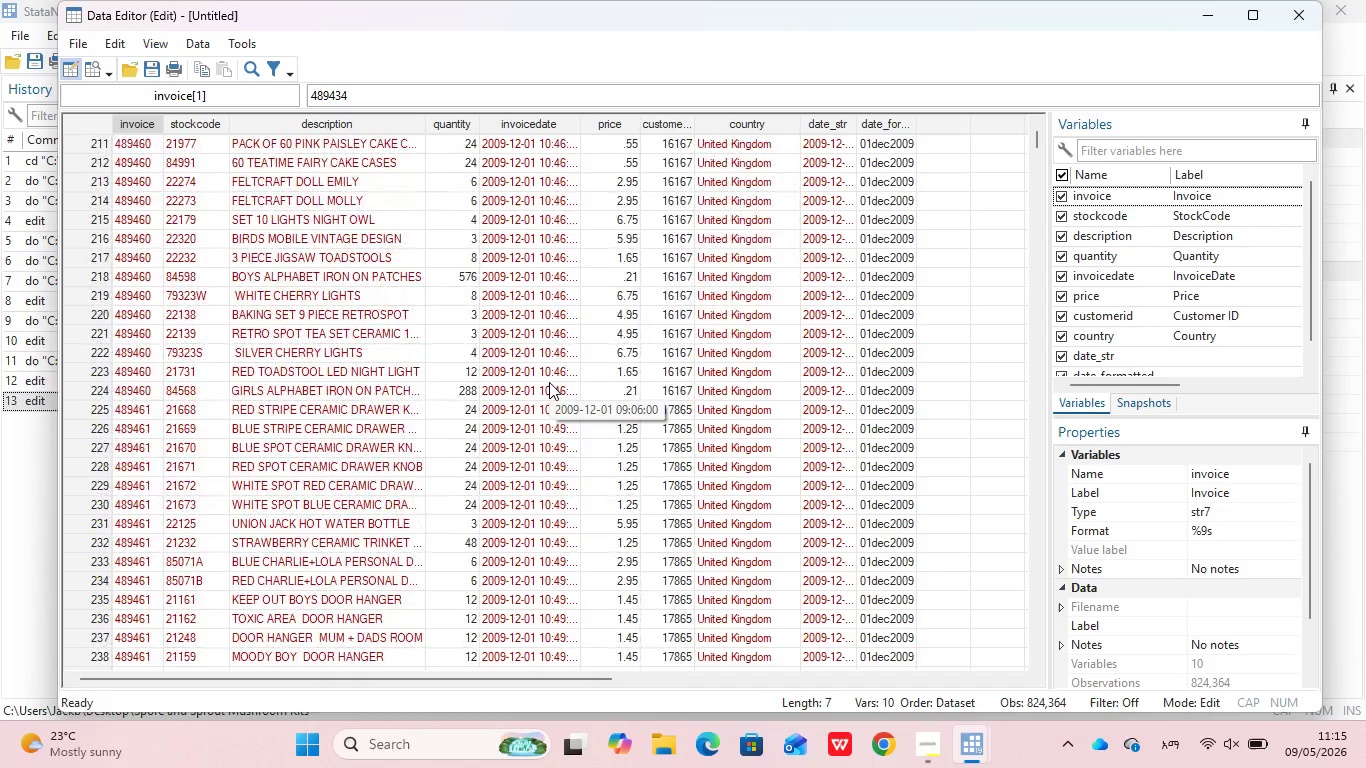 
scroll: coordinate [549, 382], scroll_direction: up, amount: 8.0
 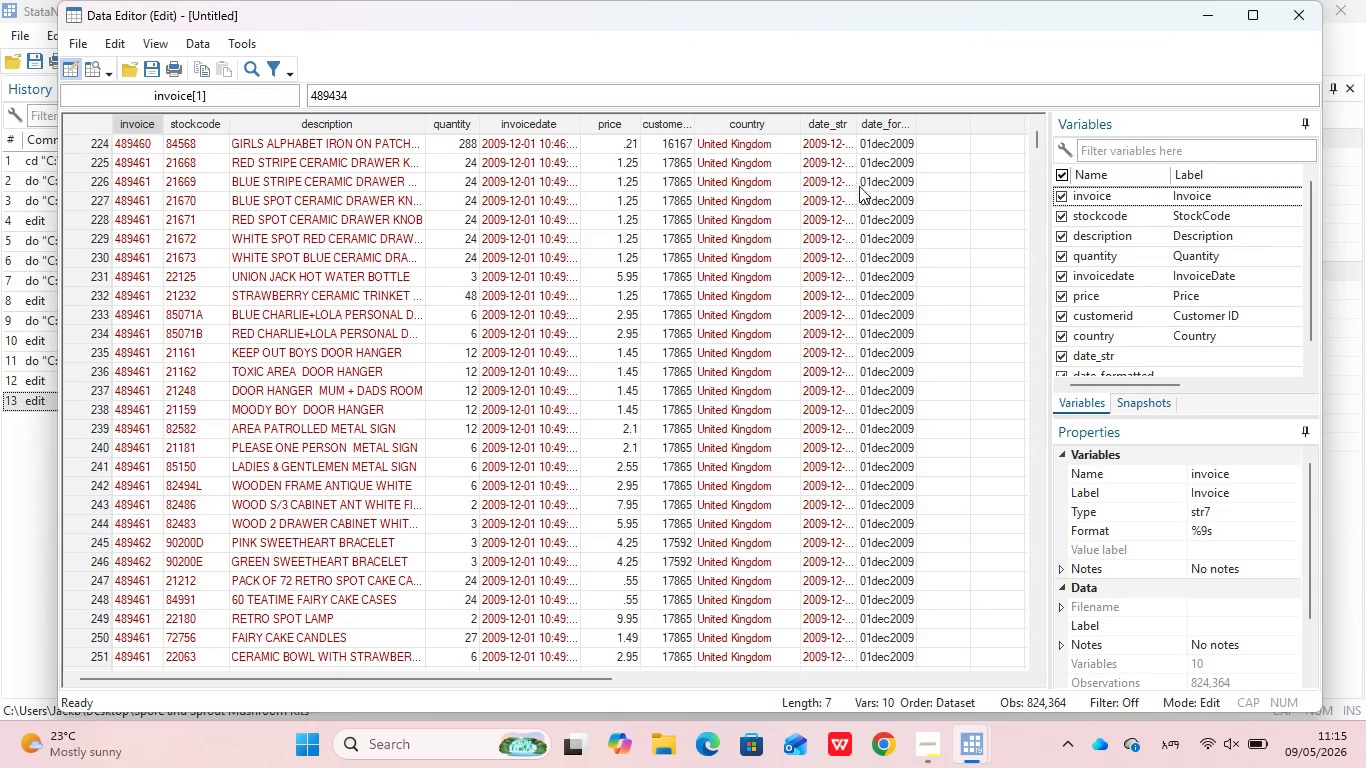 
left_click([1012, 211])
 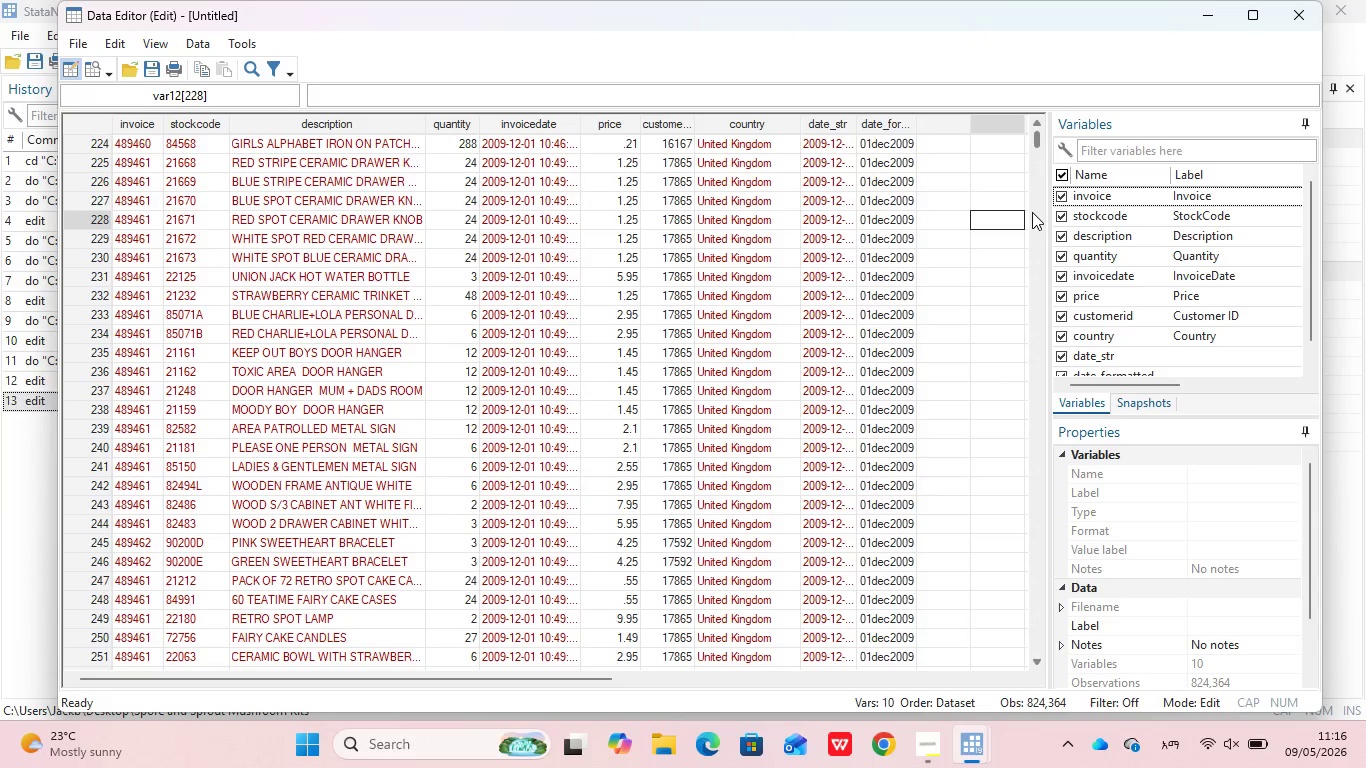 
left_click([1032, 210])
 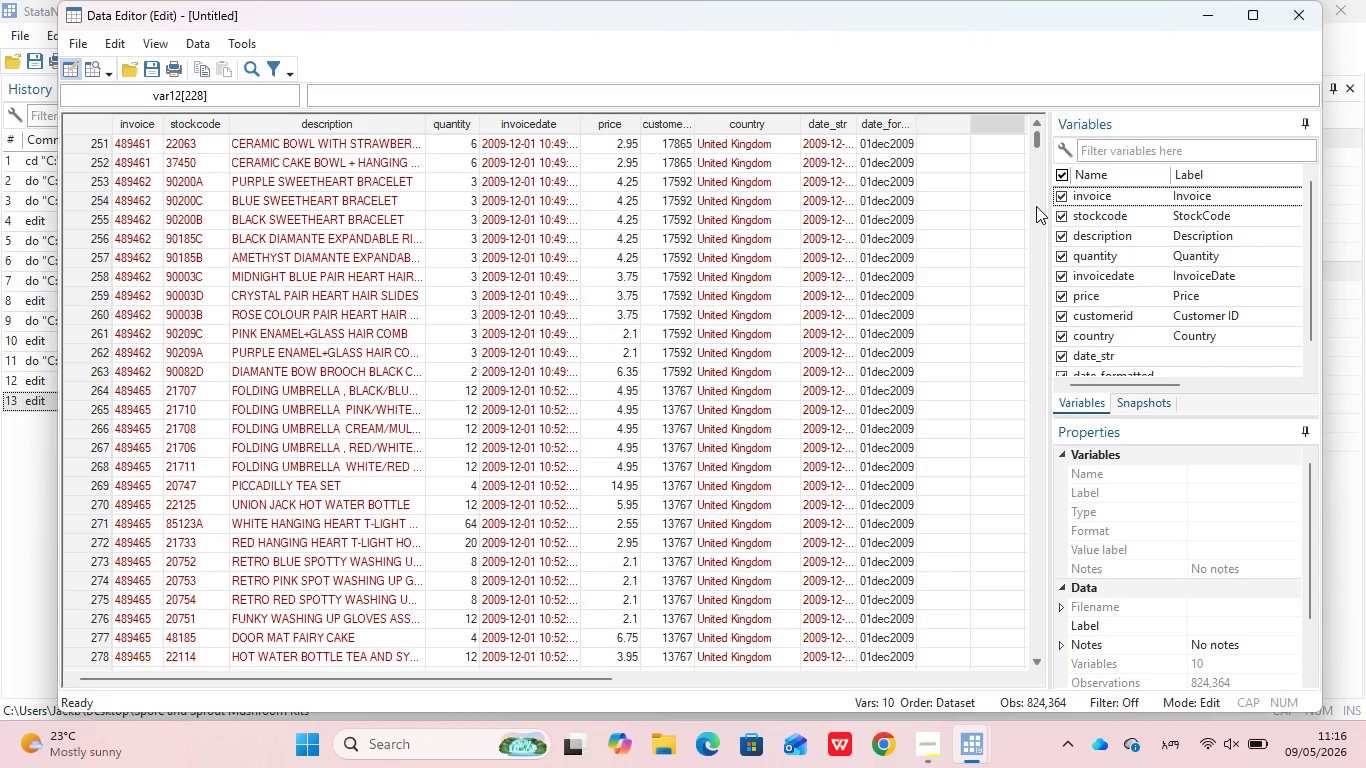 
left_click_drag(start_coordinate=[1036, 206], to_coordinate=[1041, 253])
 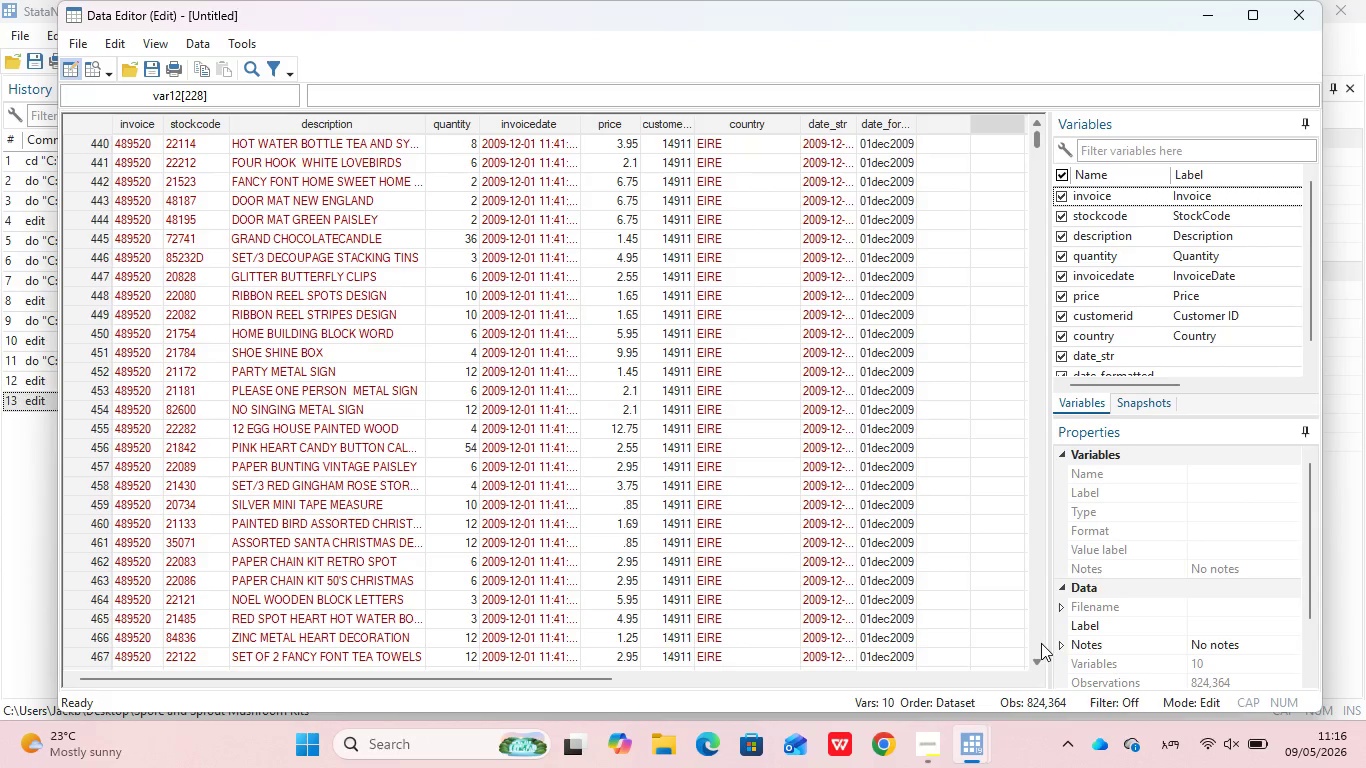 
wait(5.25)
 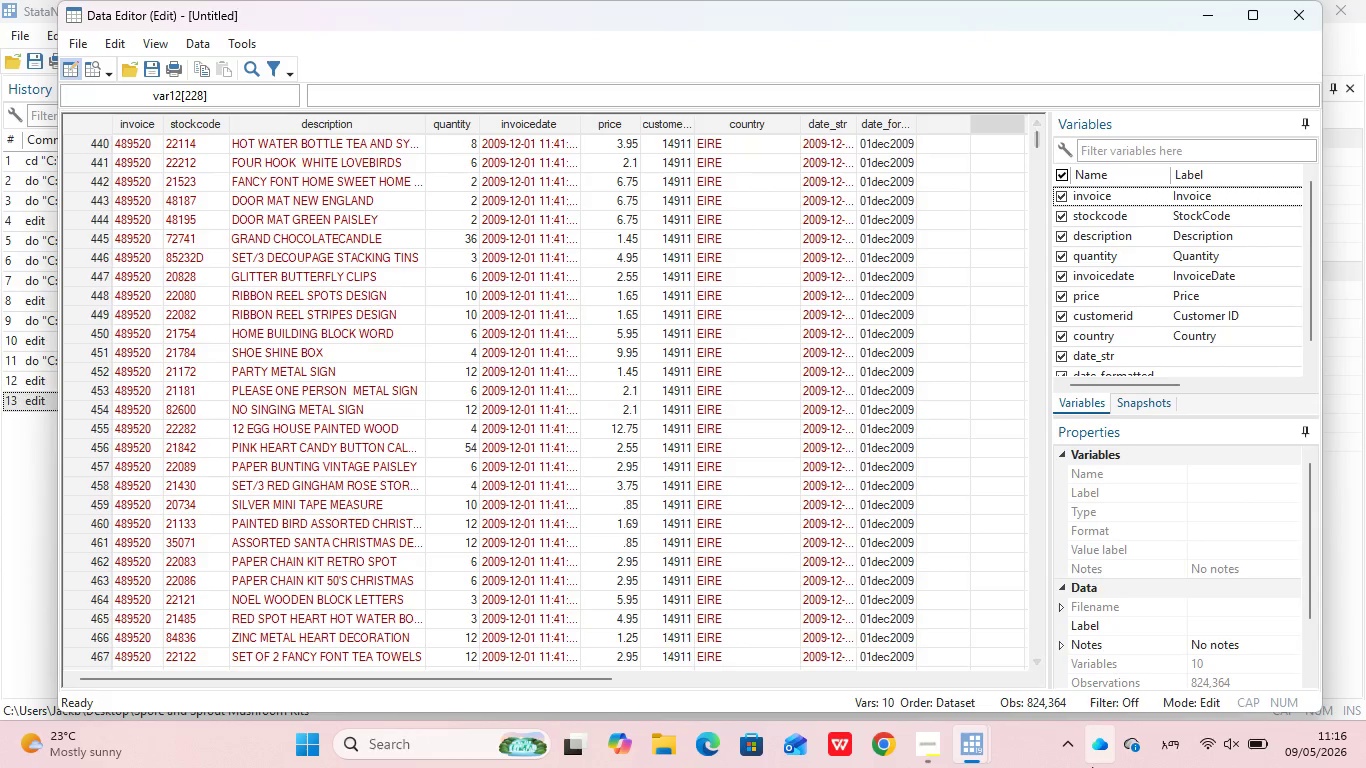 
left_click([1036, 658])
 